 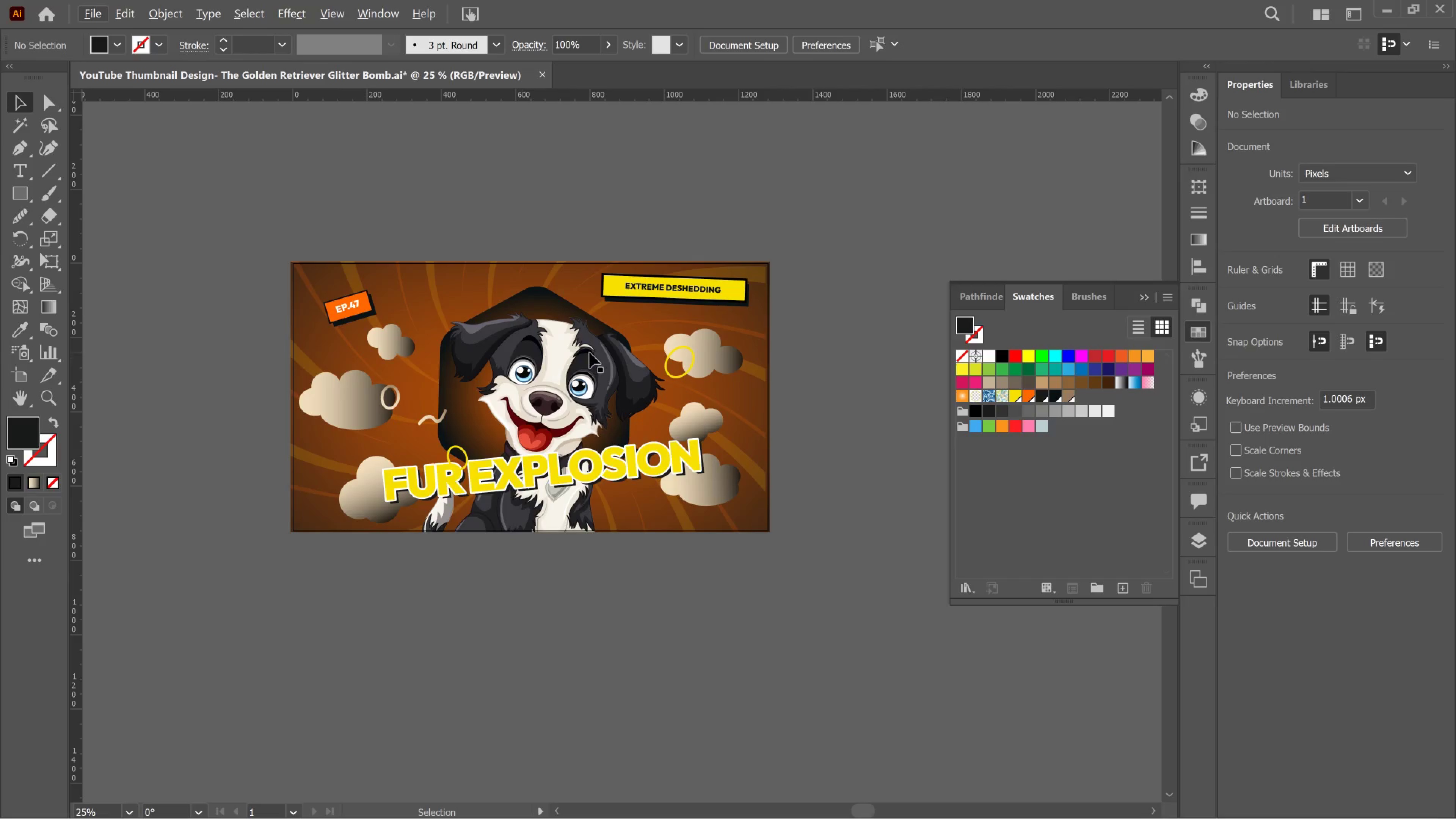 
hold_key(key=AltLeft, duration=0.56)
scroll: coordinate [618, 333], scroll_direction: up, amount: 2.0
 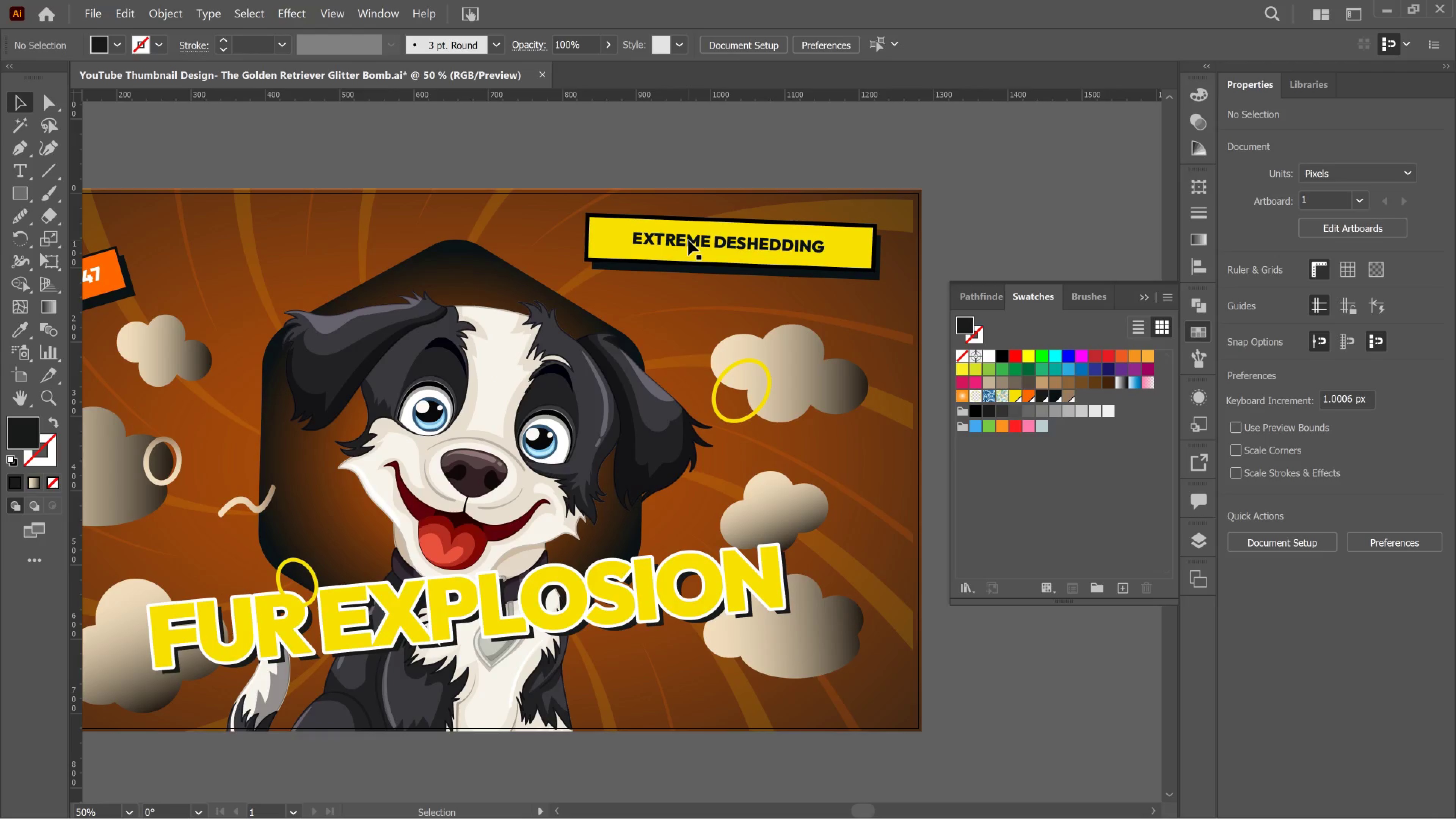 
double_click([688, 240])
 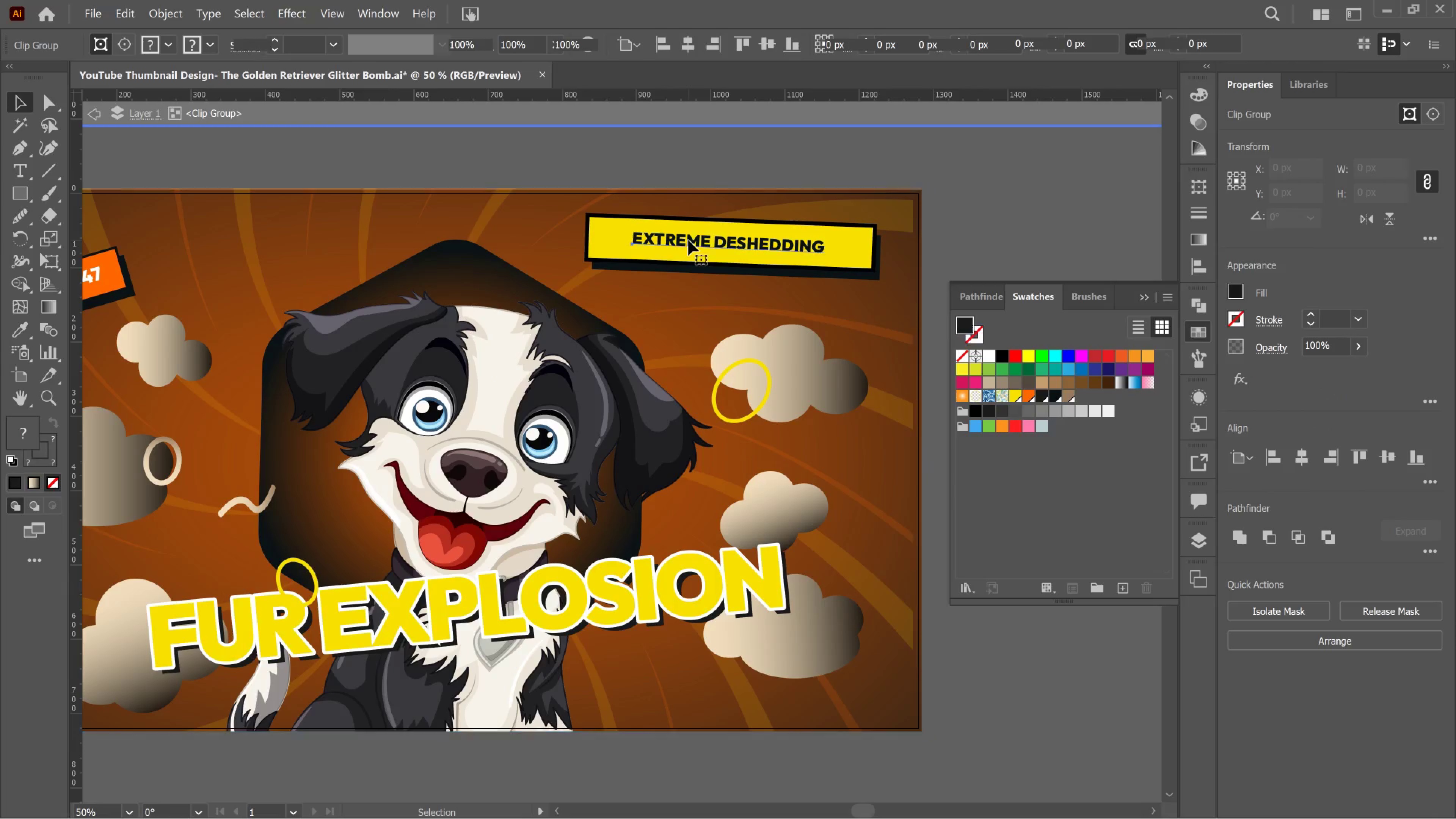 
double_click([688, 240])
 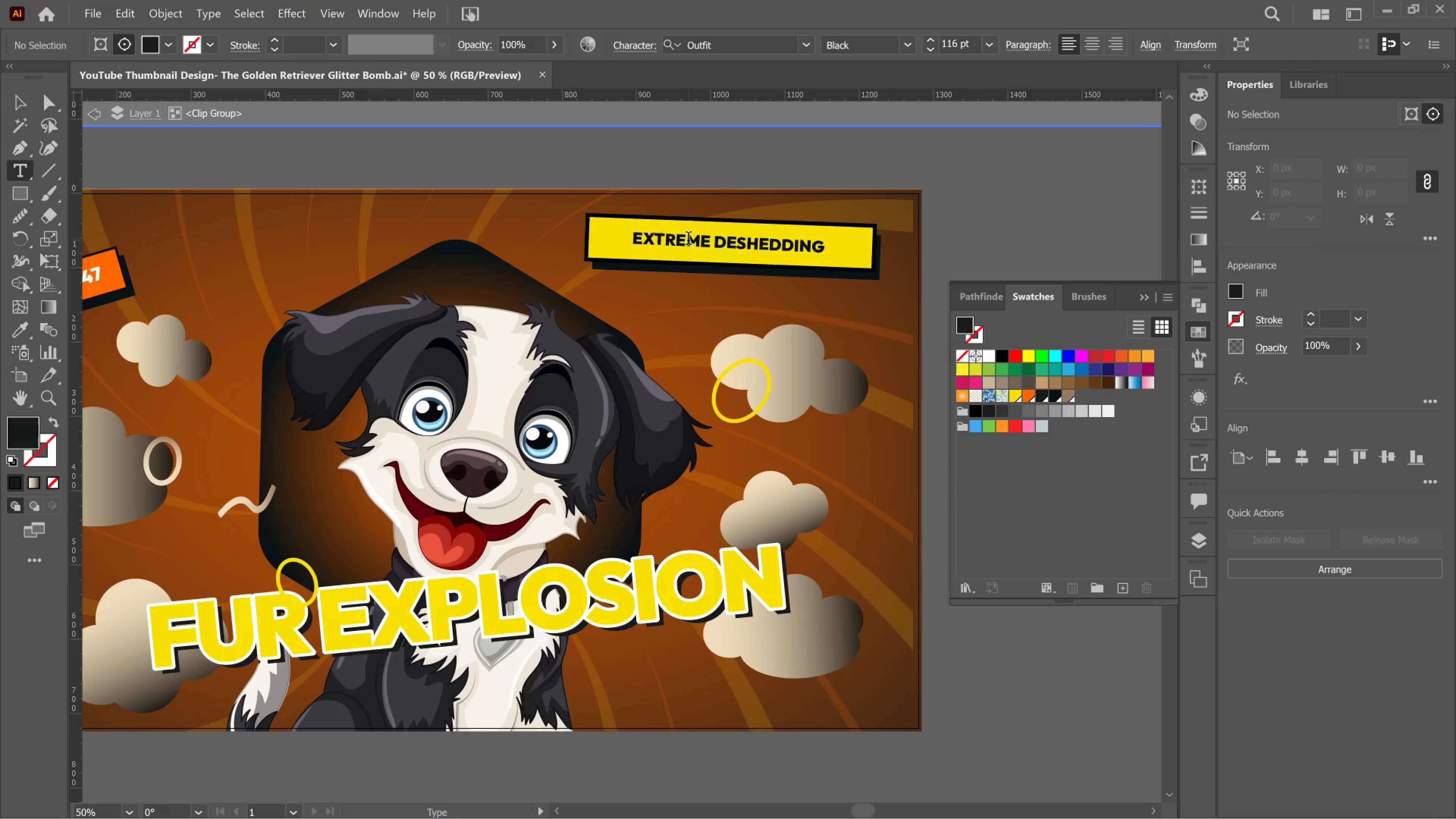 
left_click([688, 240])
 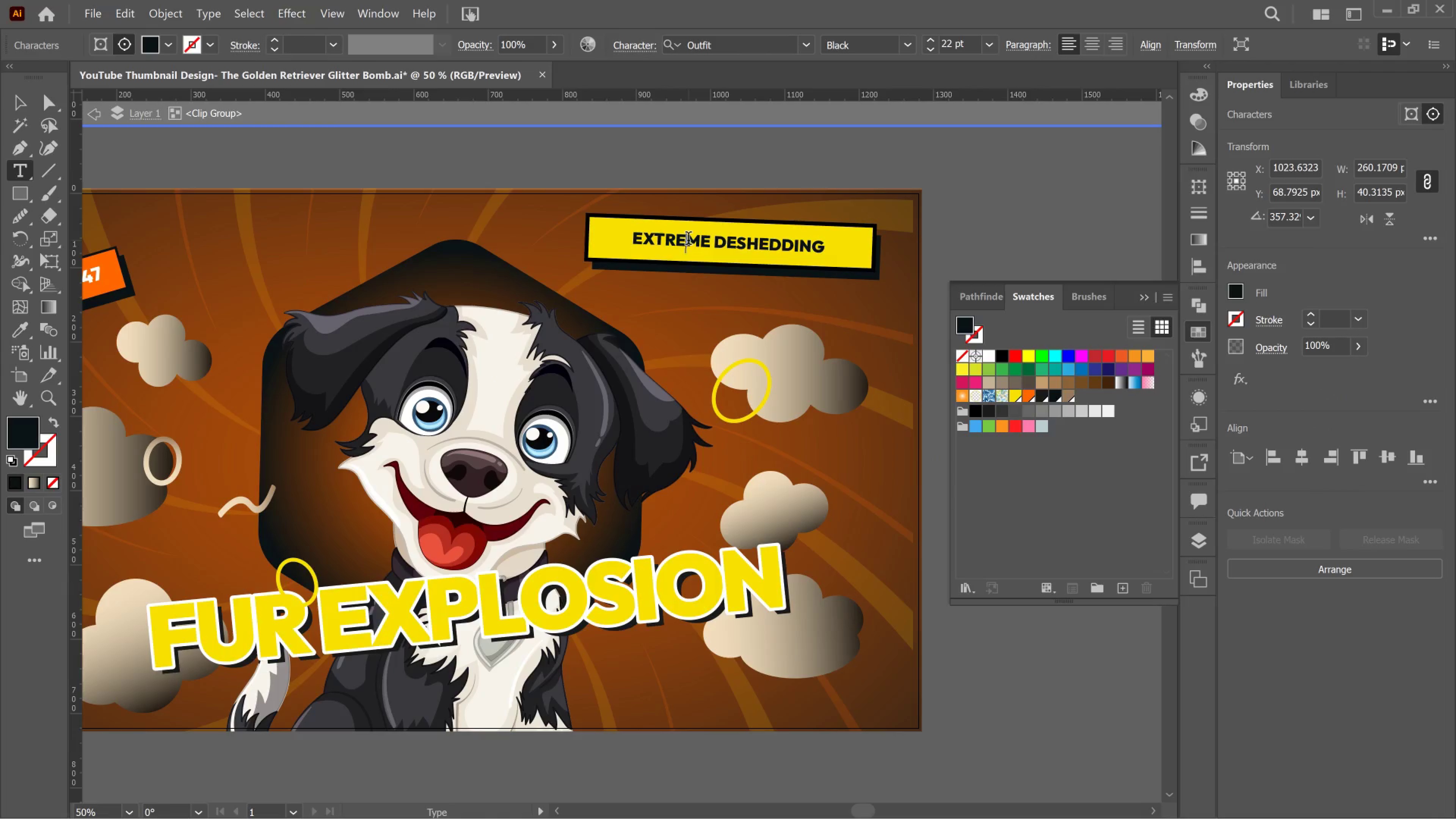 
key(Control+A)
 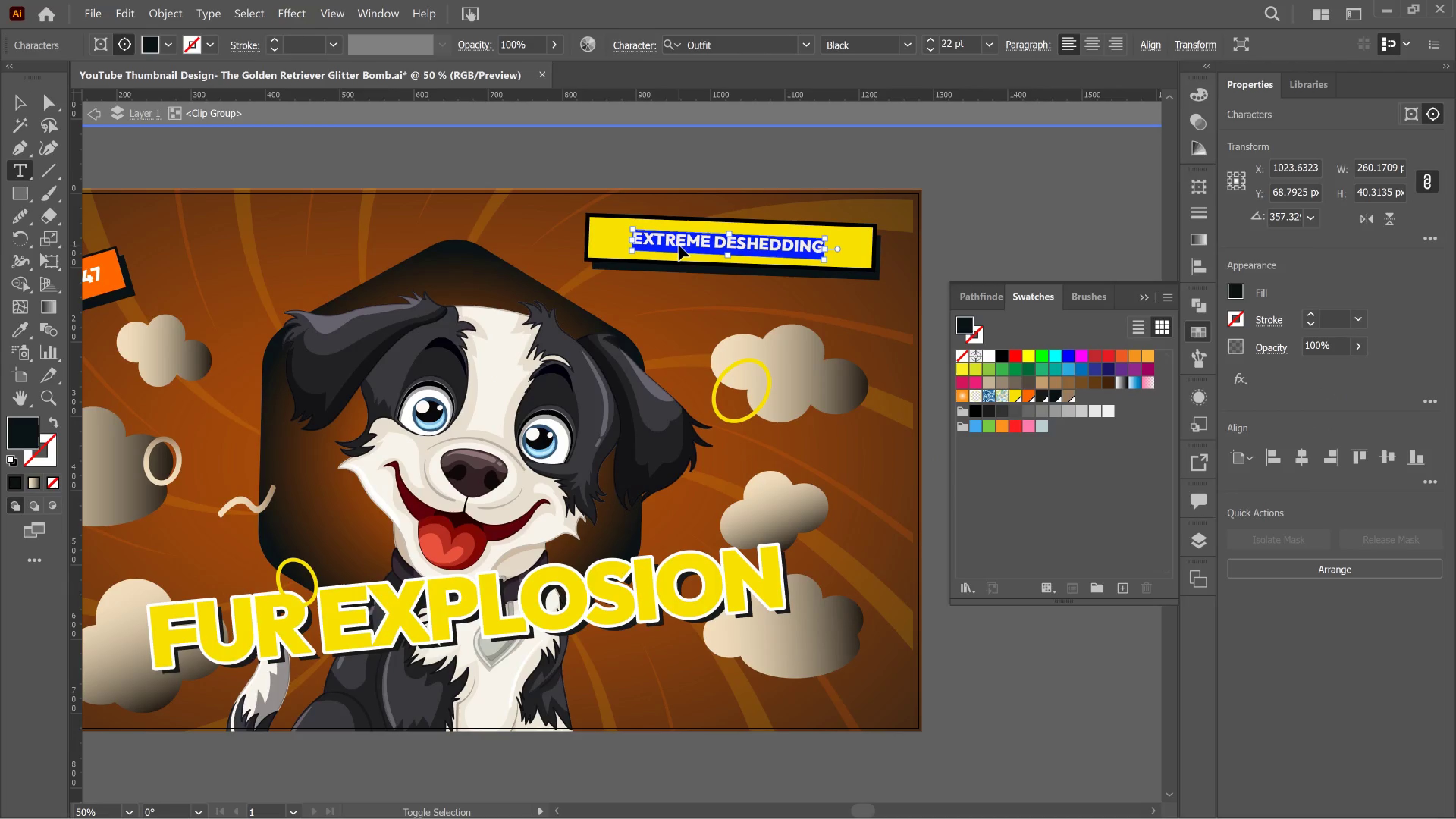 
key(Control+Shift+Period)
 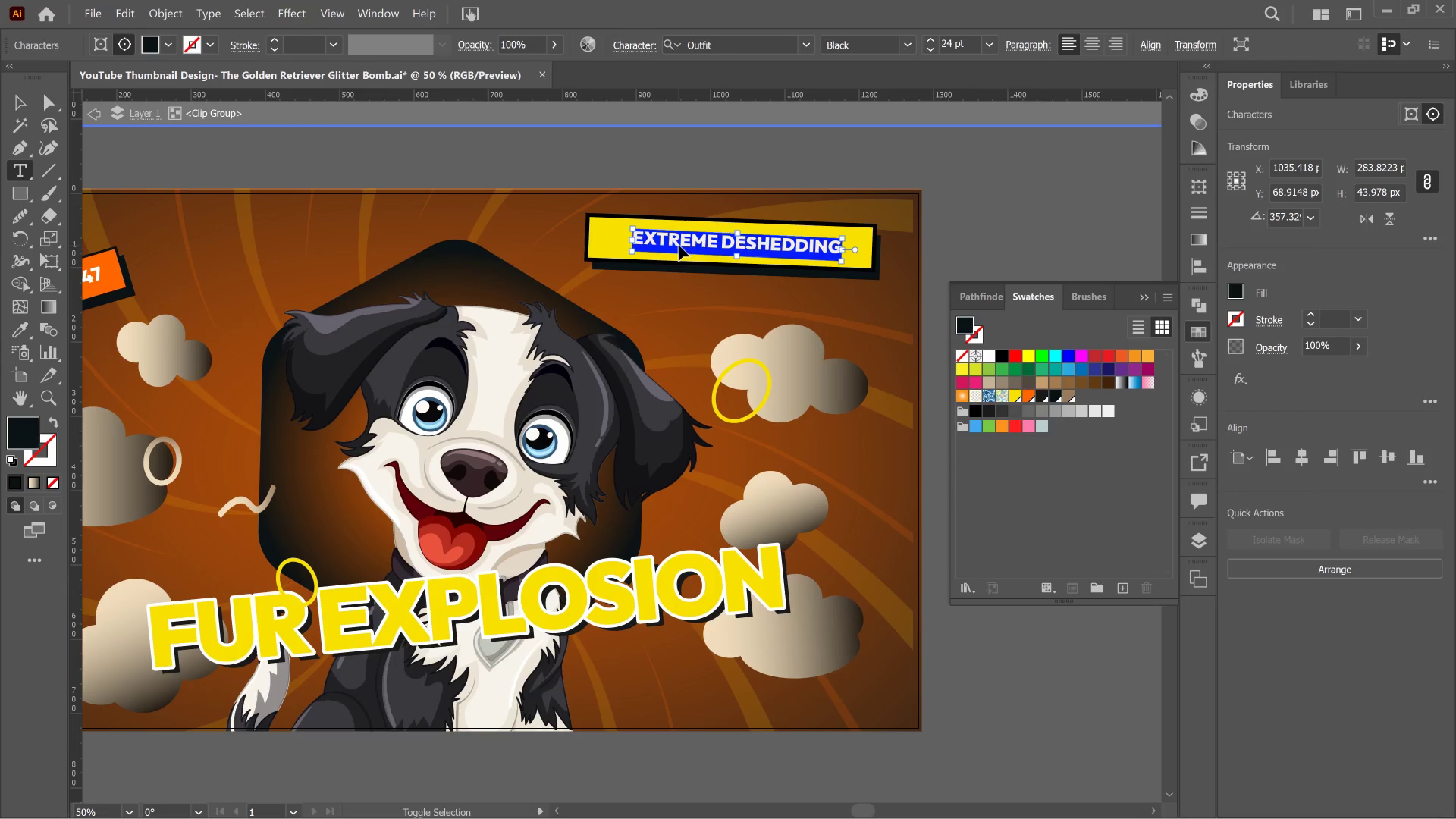 
key(Control+Shift+Period)
 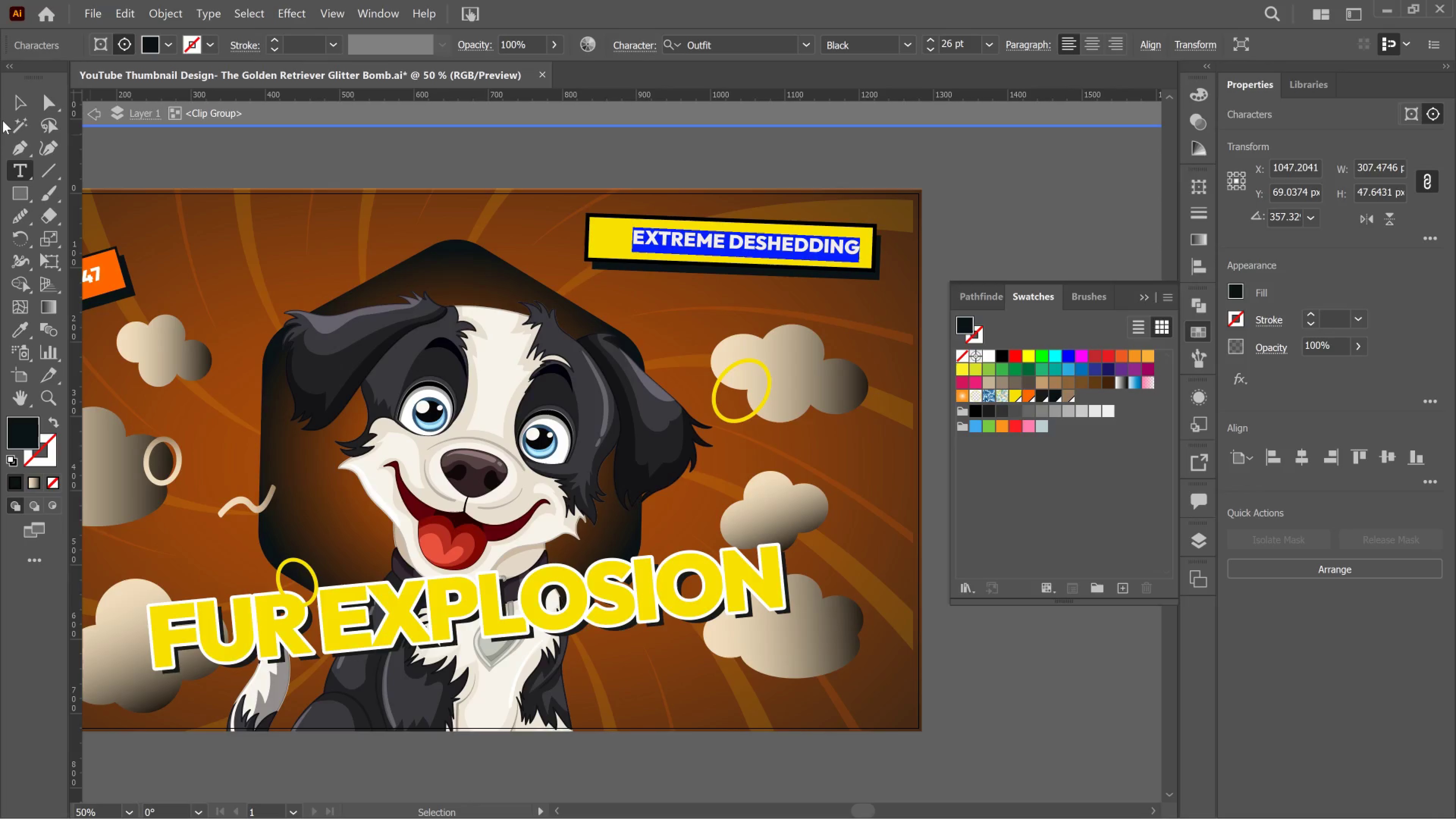 
left_click([11, 94])
 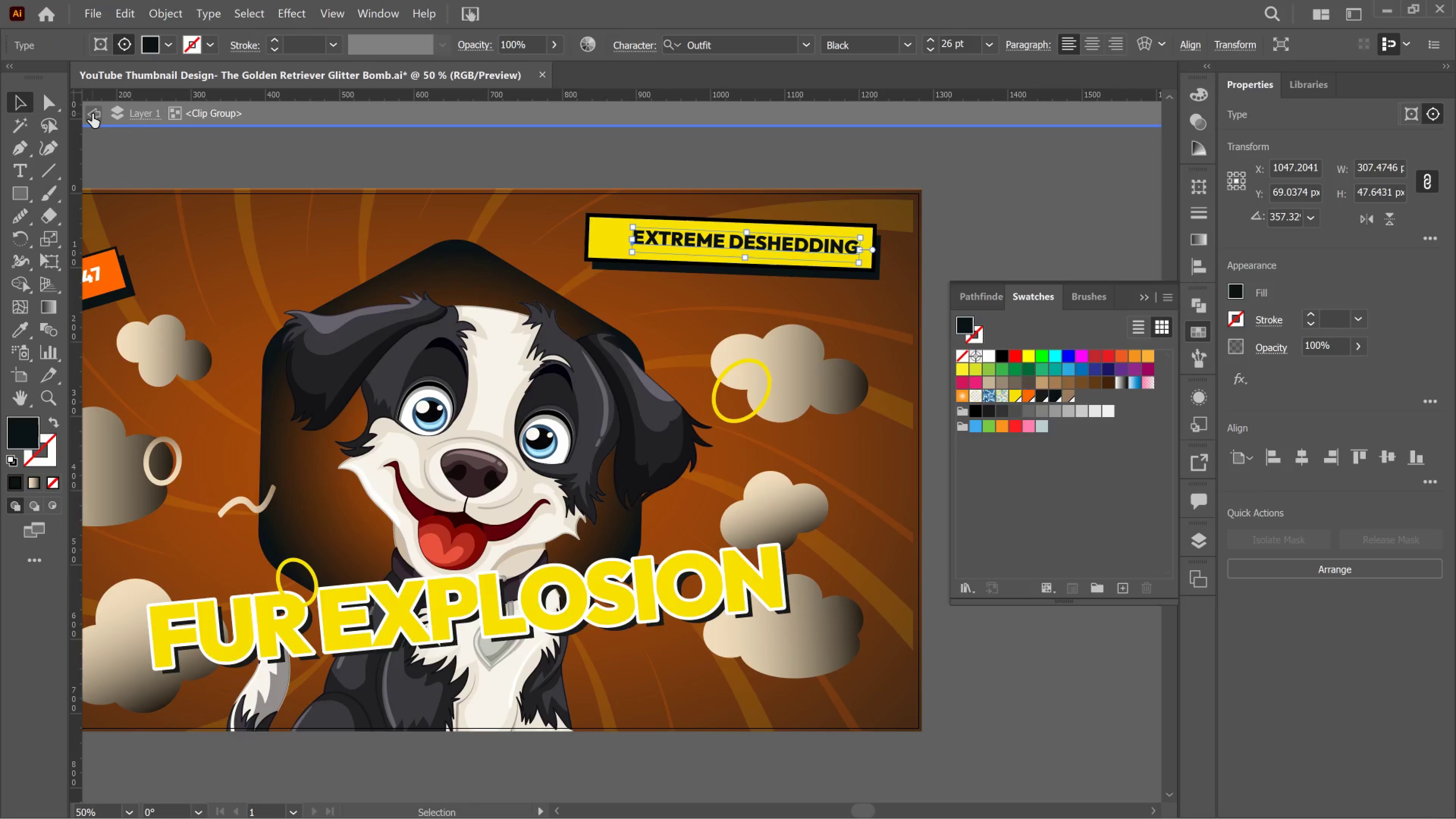 
double_click([92, 114])
 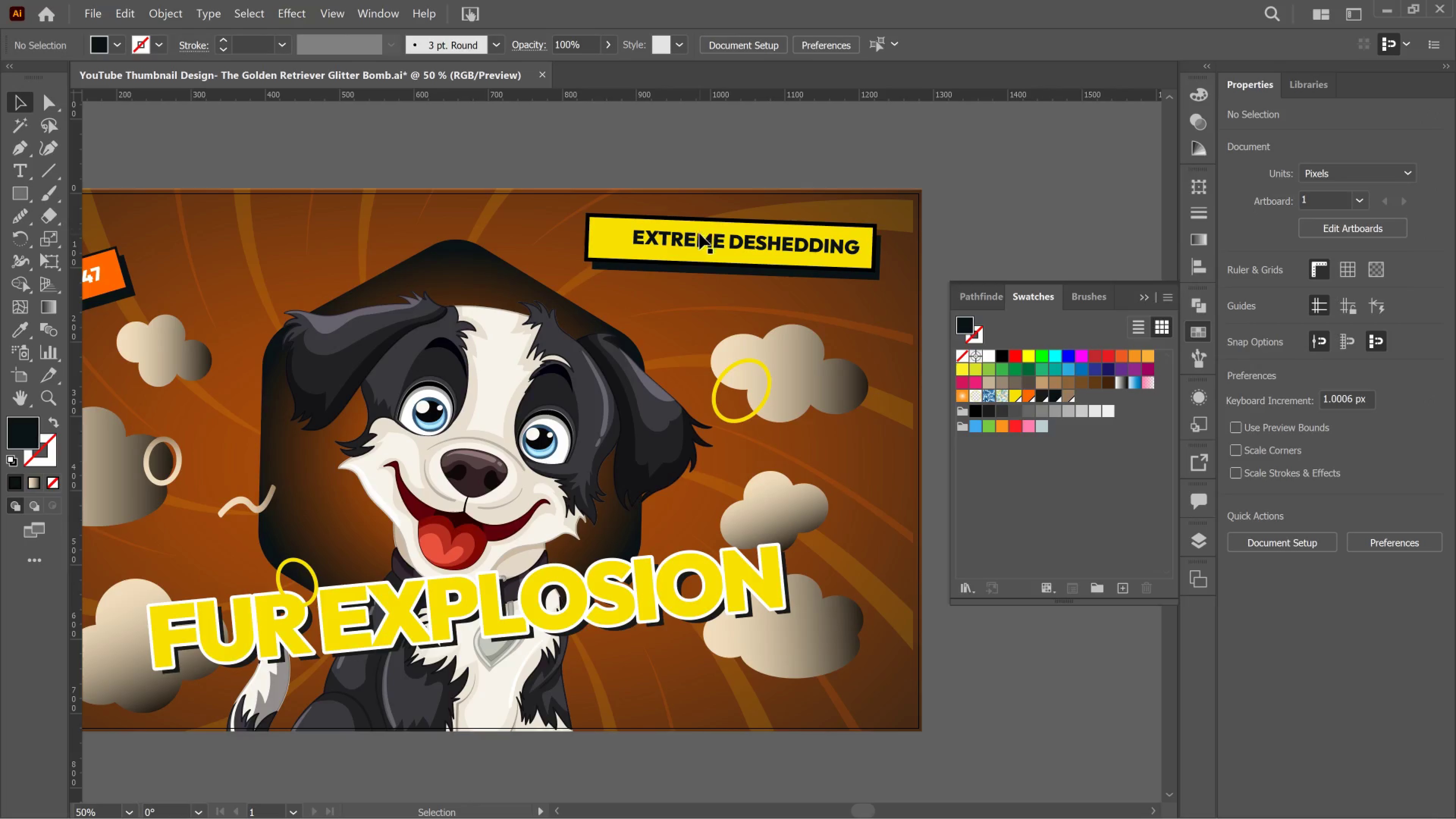 
double_click([700, 236])
 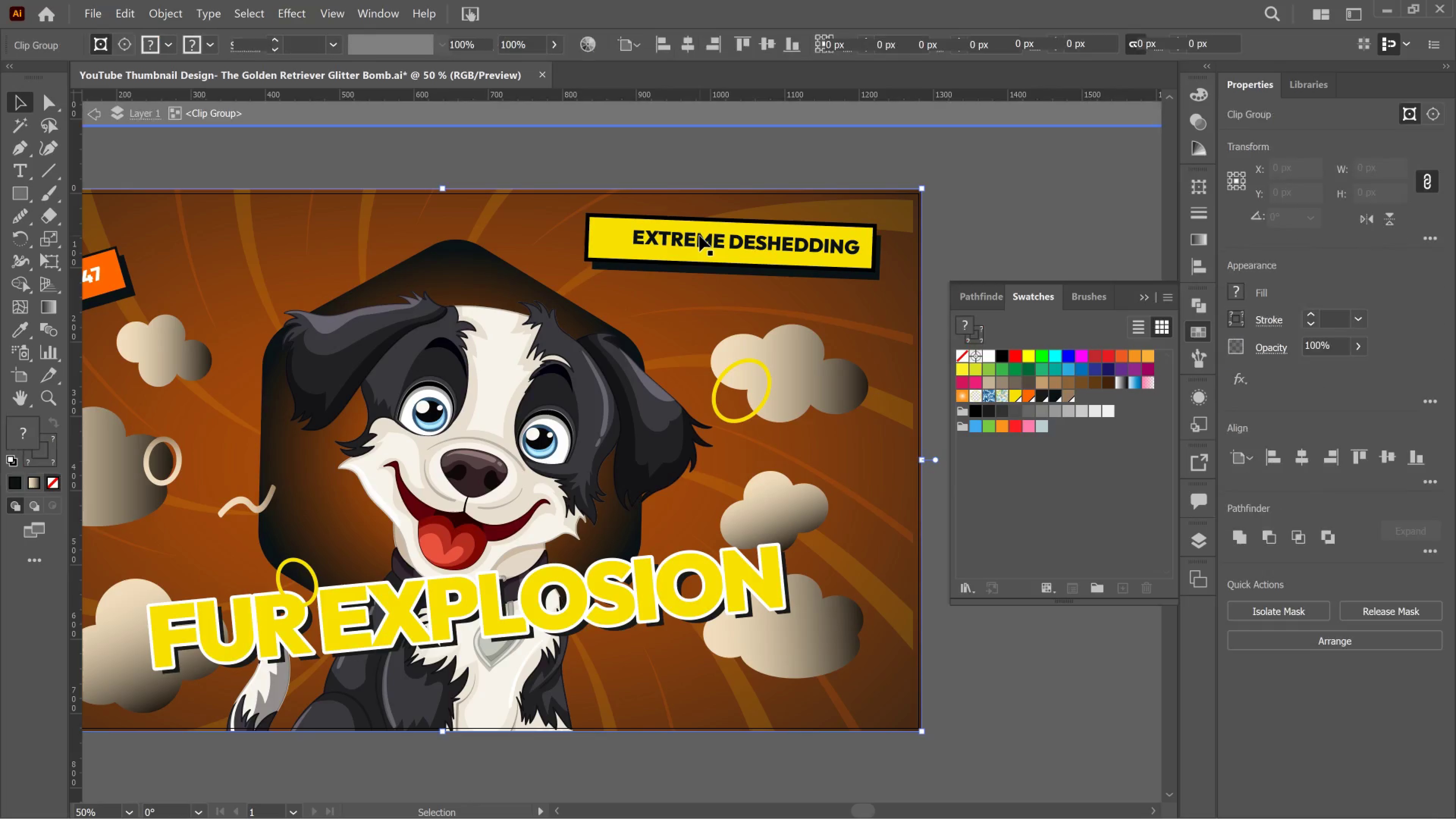 
left_click([700, 236])
 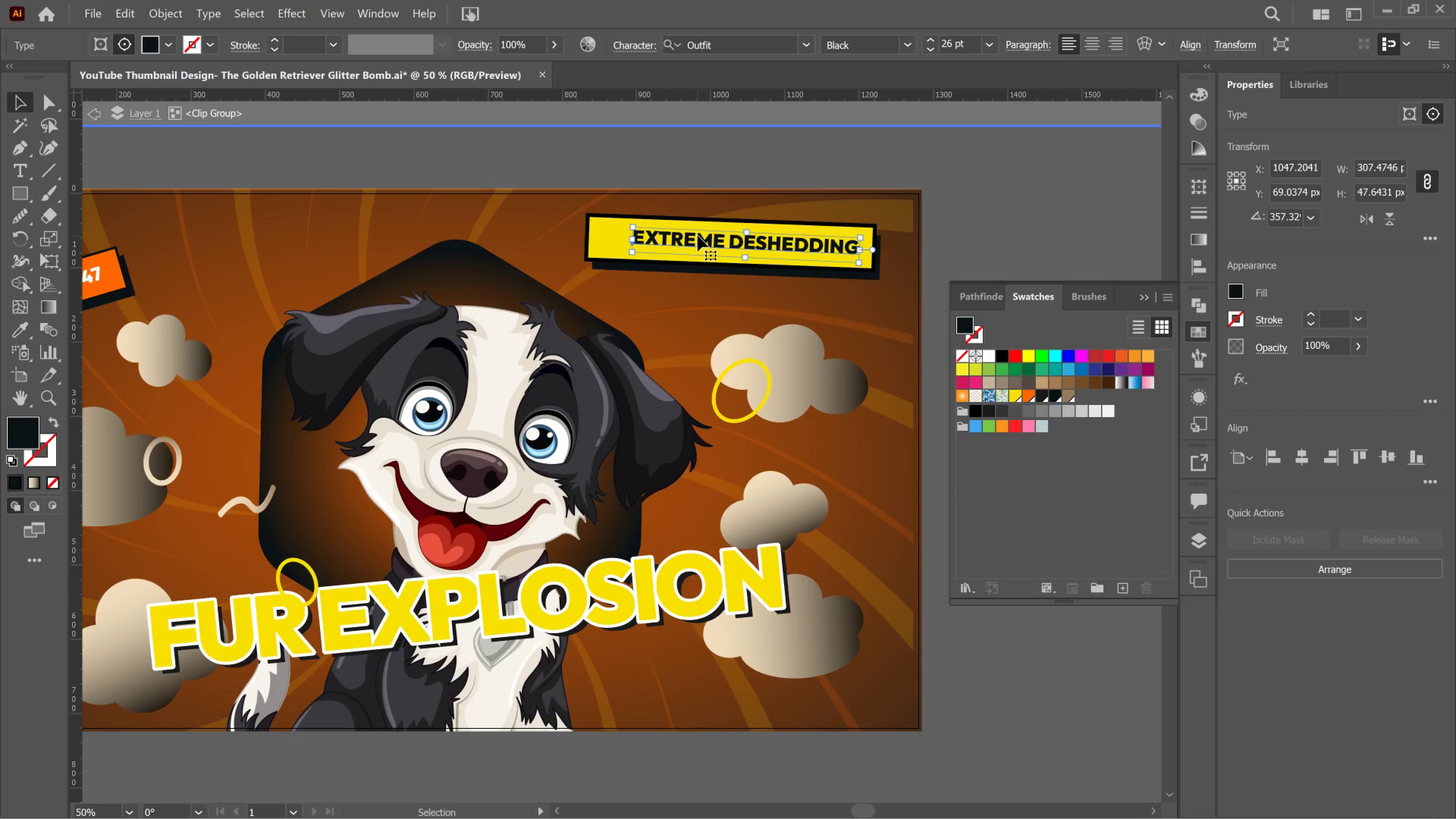 
key(ArrowLeft)
 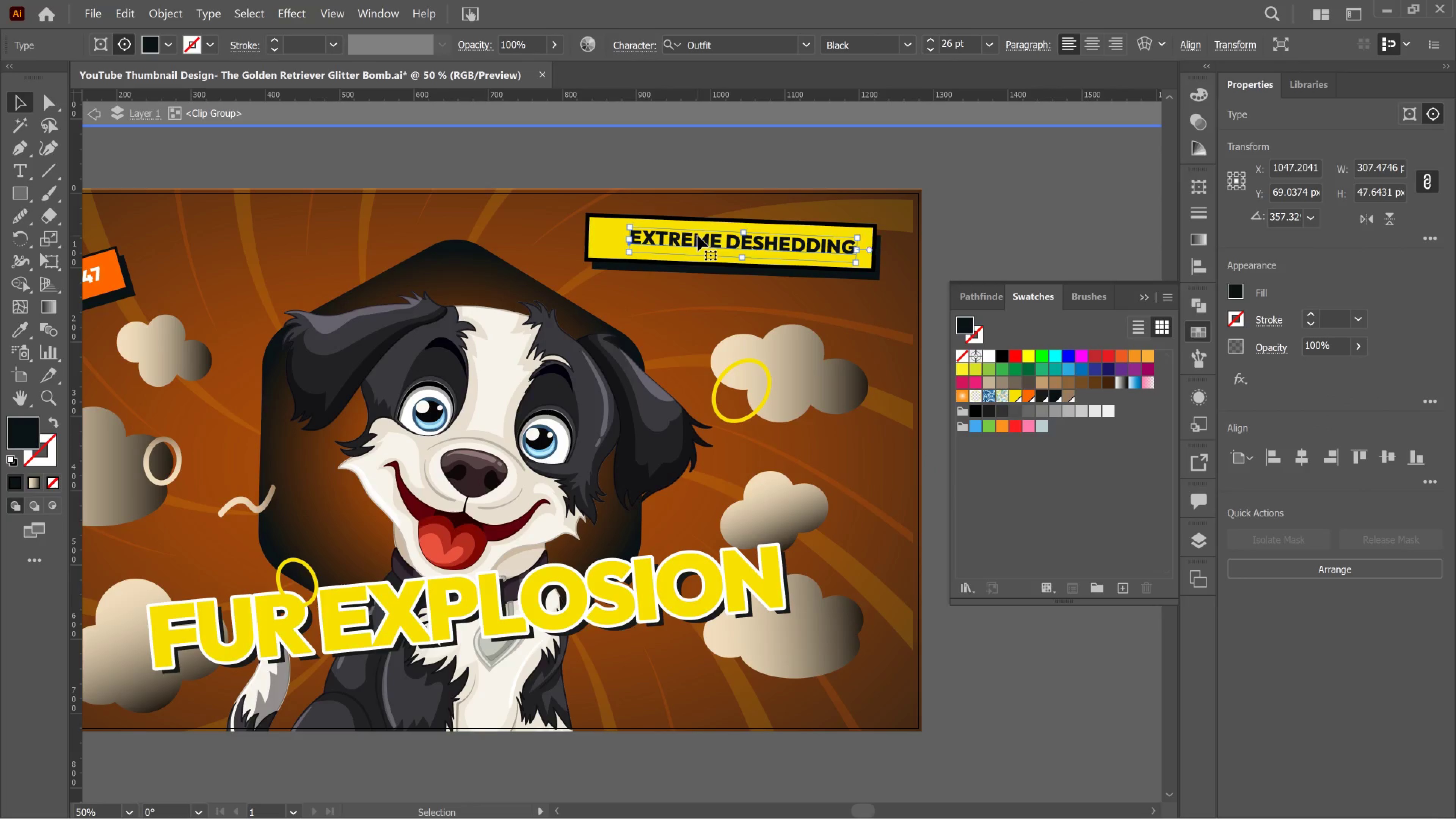 
key(ArrowLeft)
 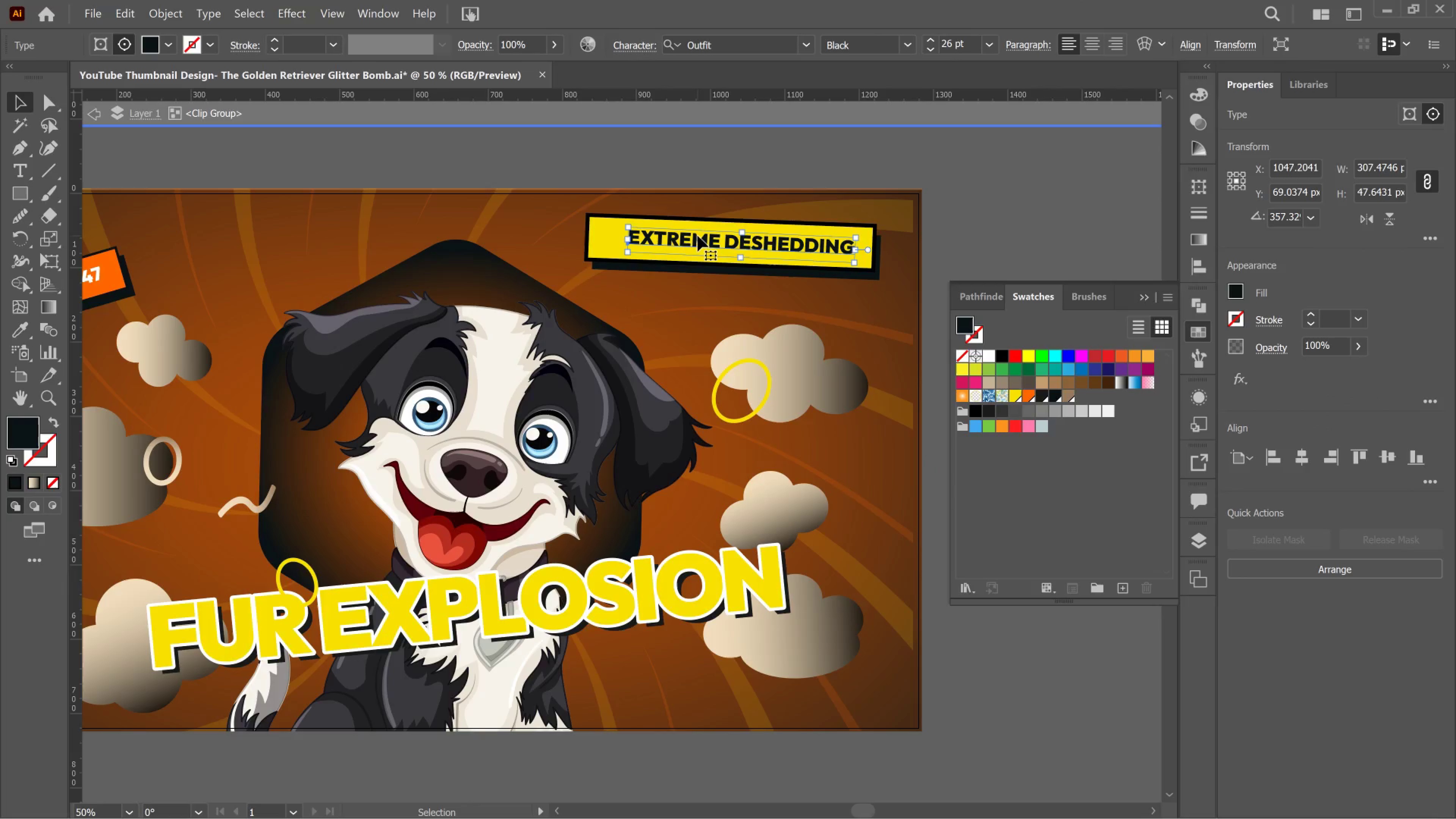 
key(ArrowLeft)
 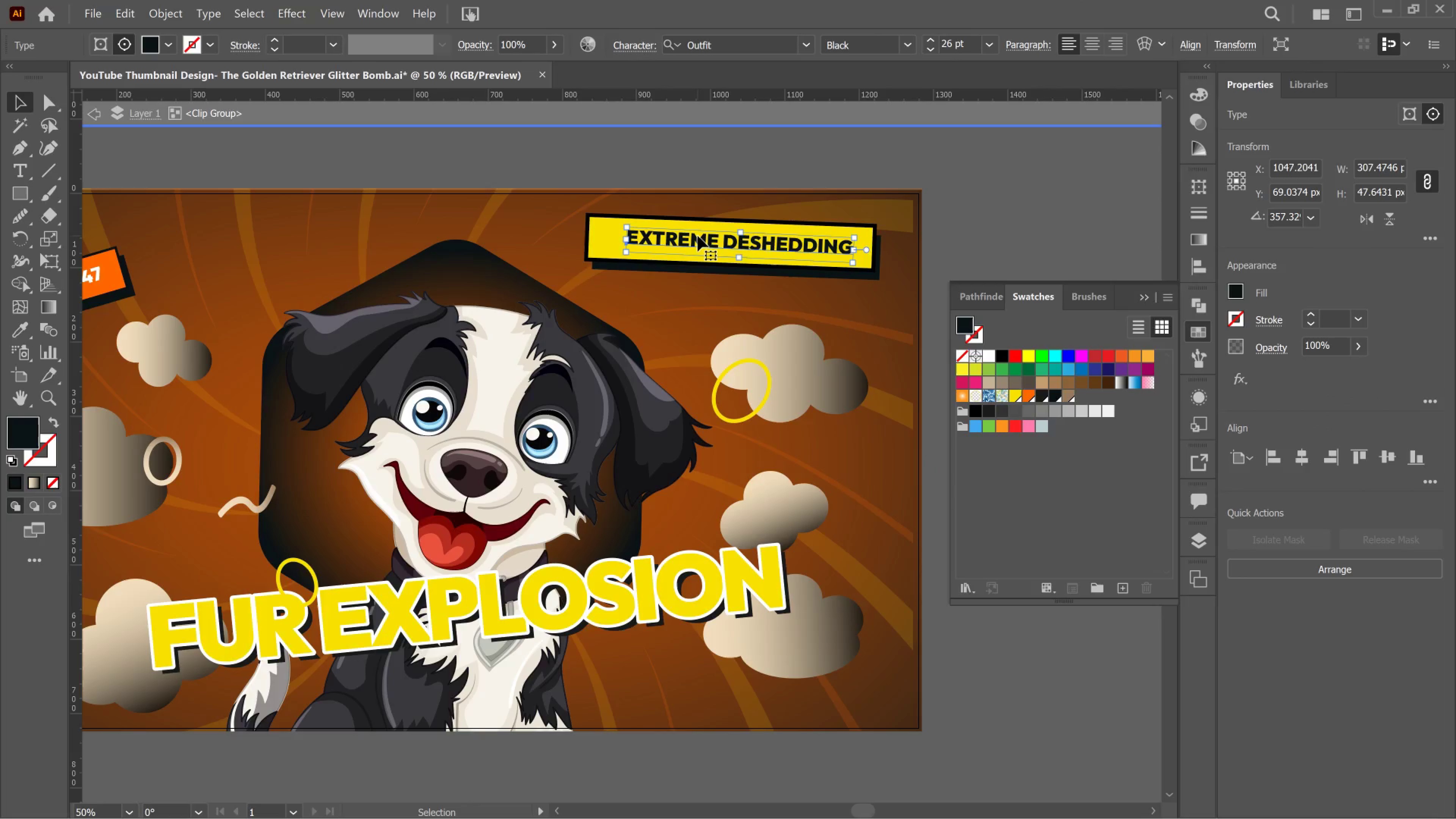 
key(ArrowLeft)
 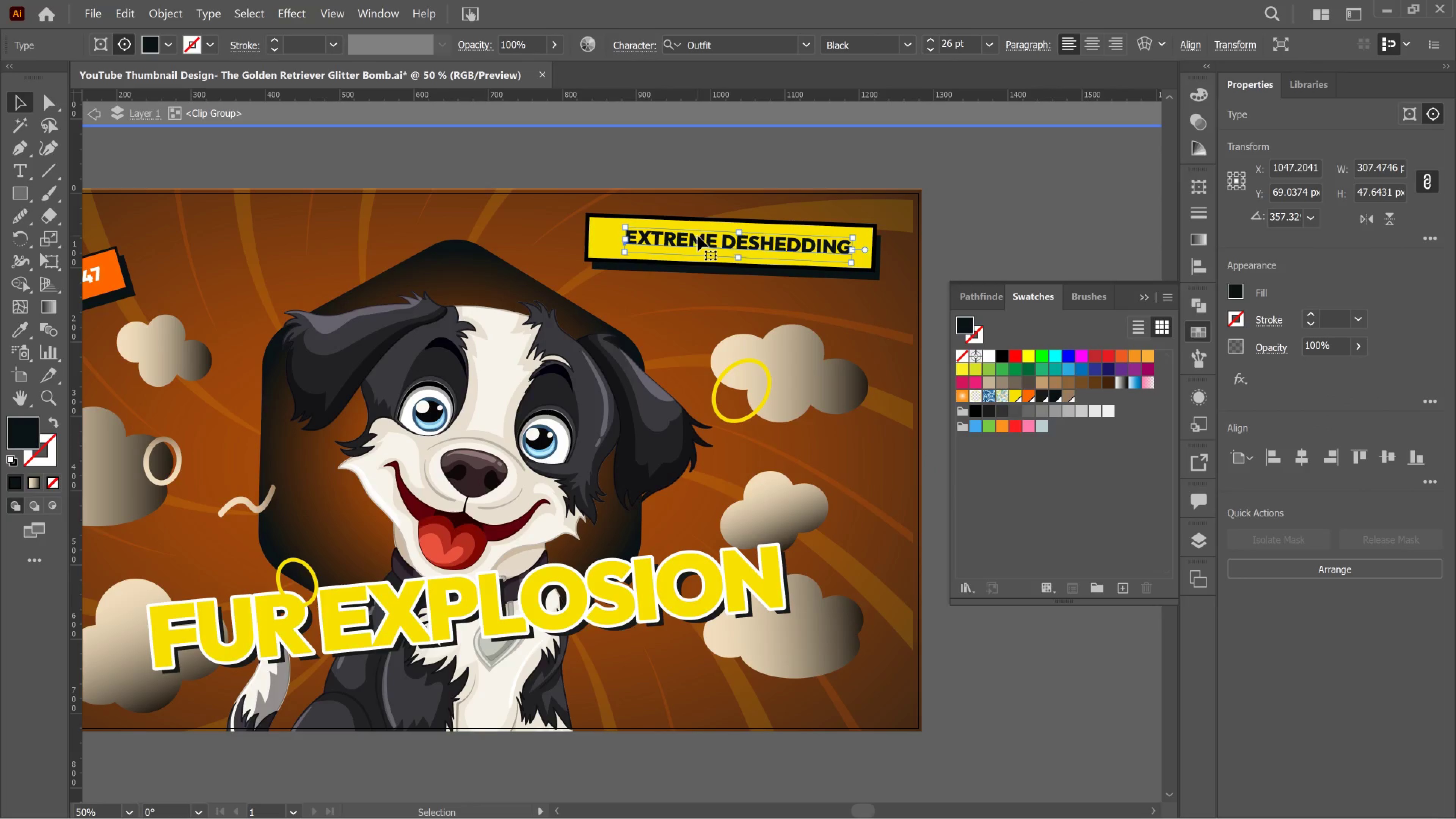 
key(ArrowLeft)
 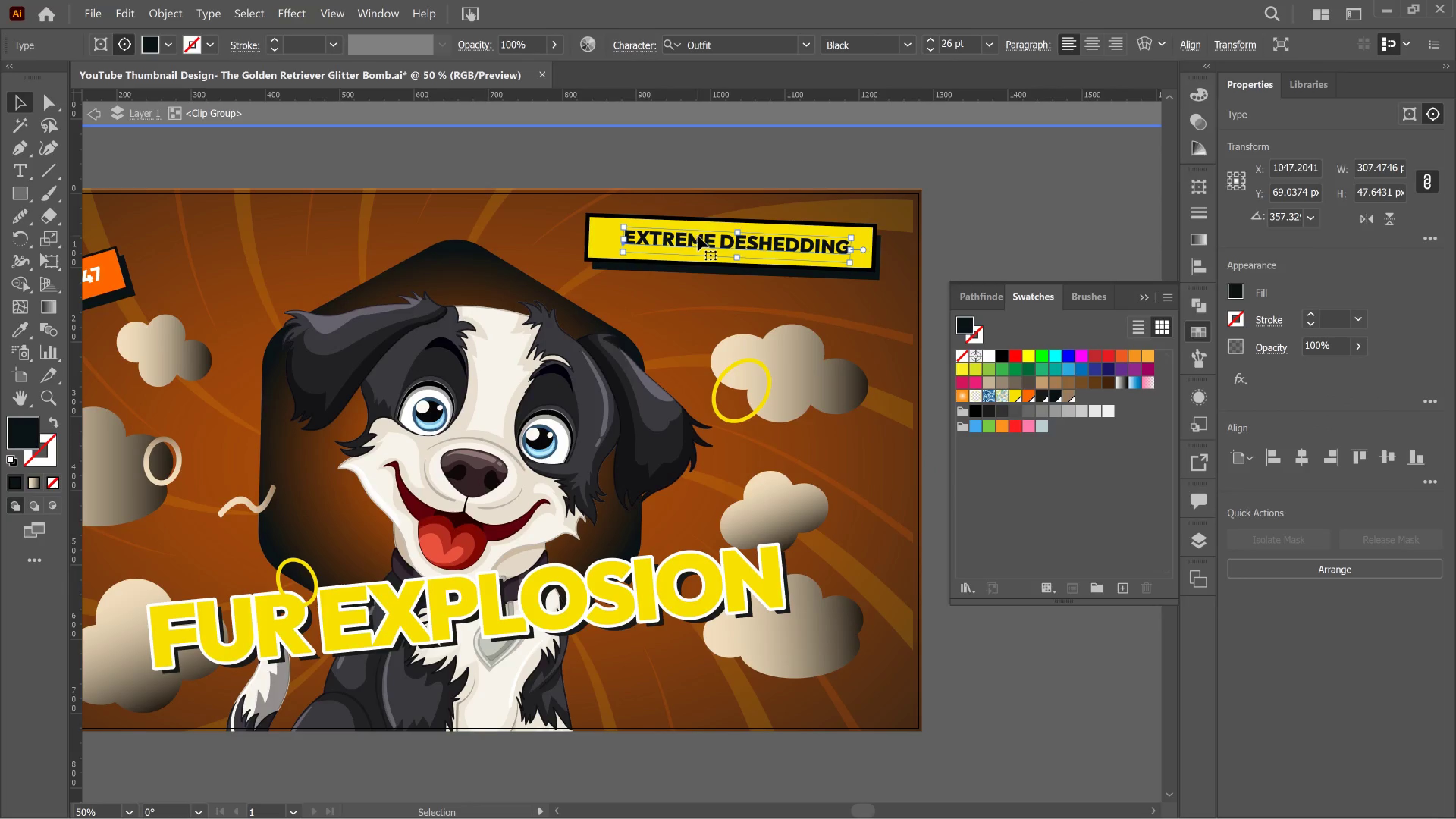 
key(ArrowLeft)
 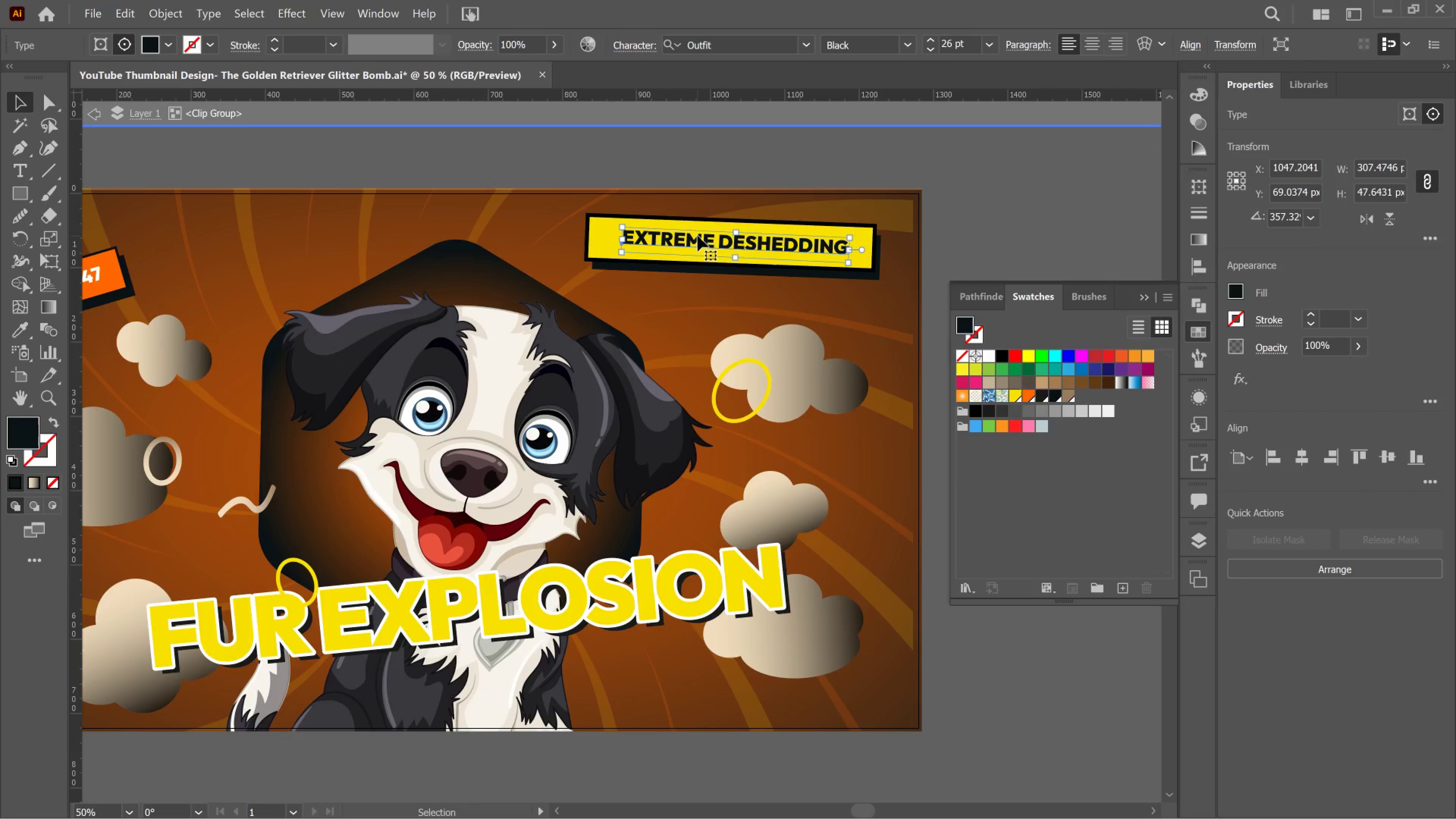 
key(ArrowLeft)
 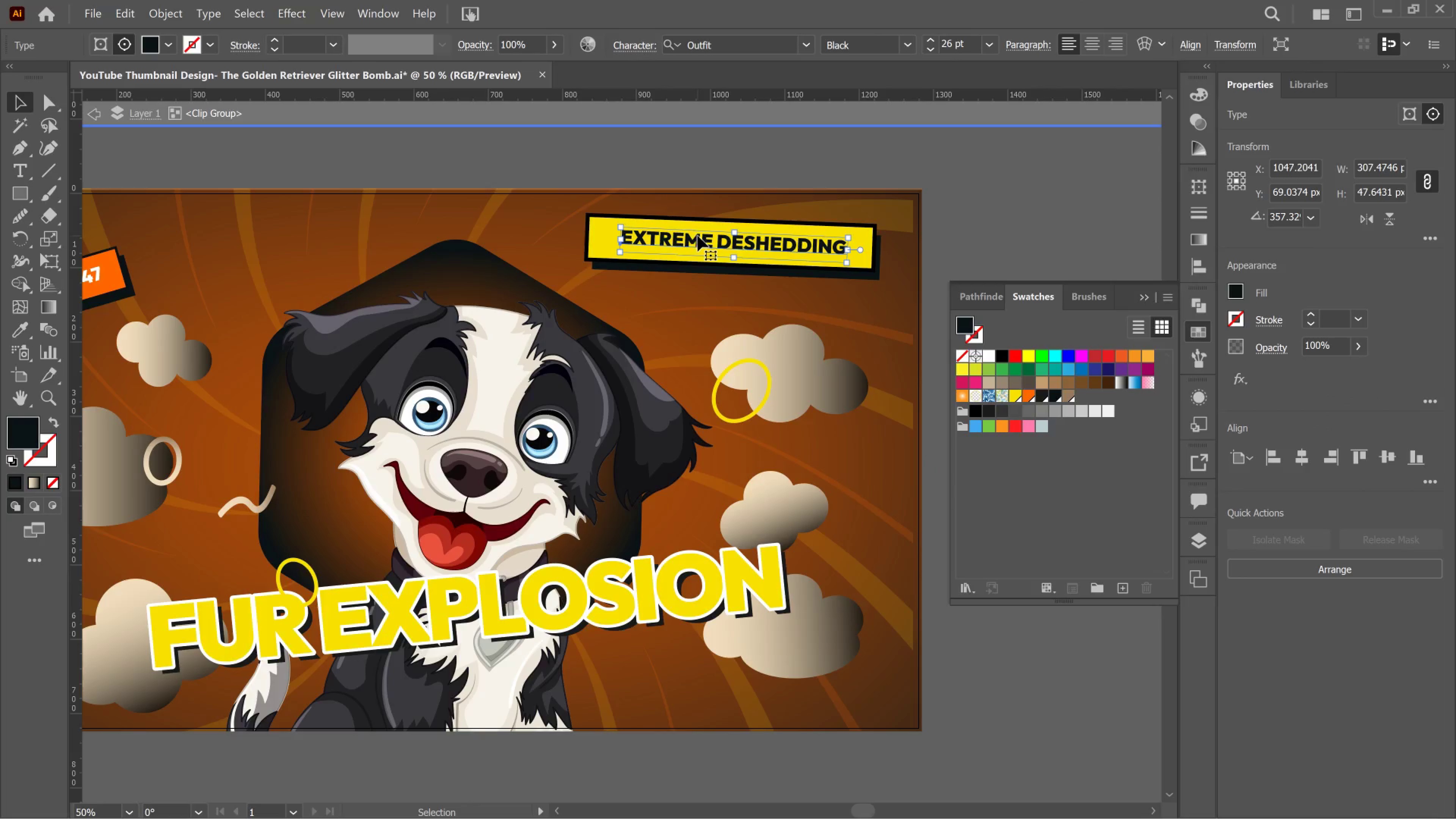 
key(ArrowLeft)
 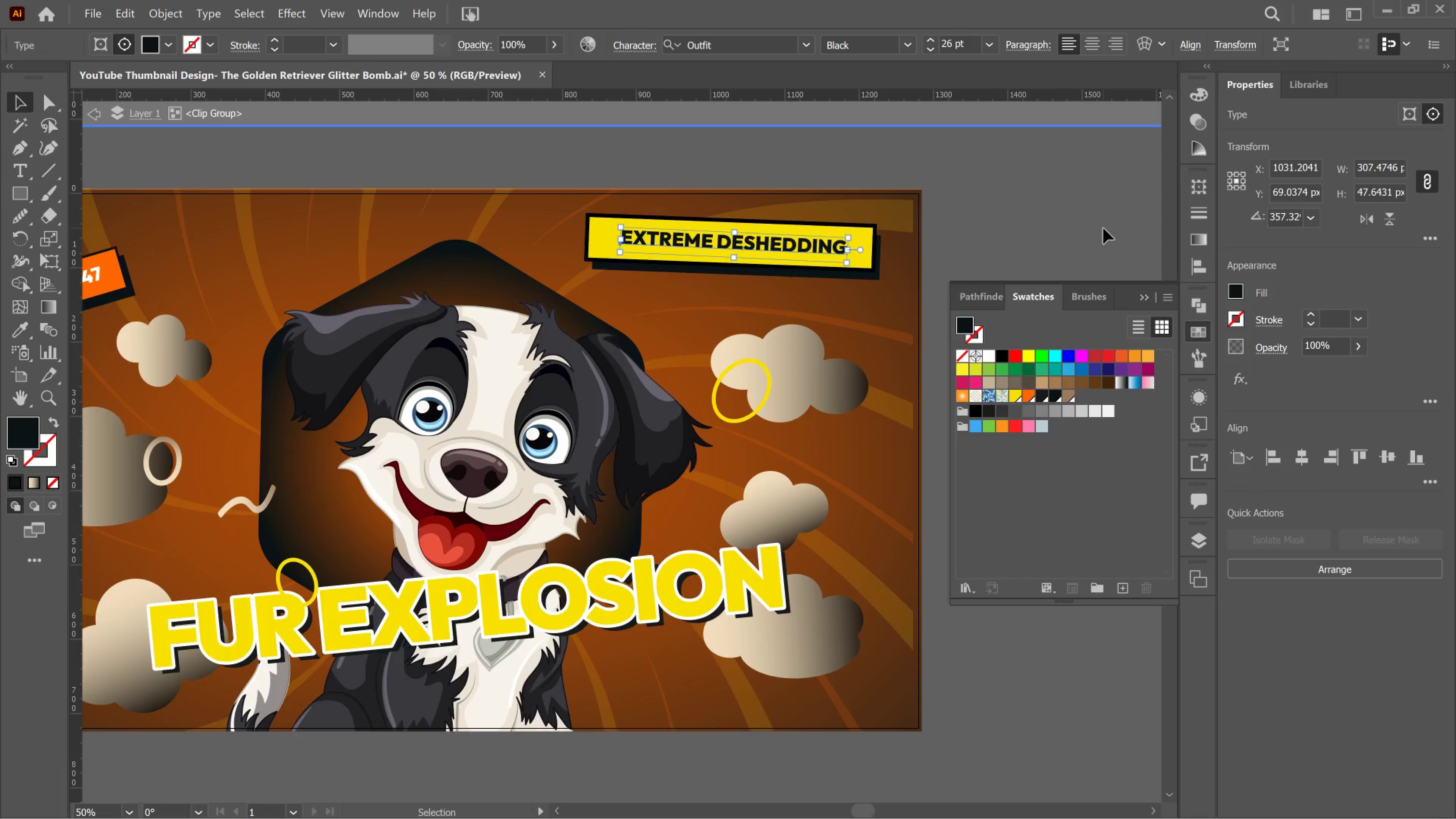 
key(ArrowDown)
 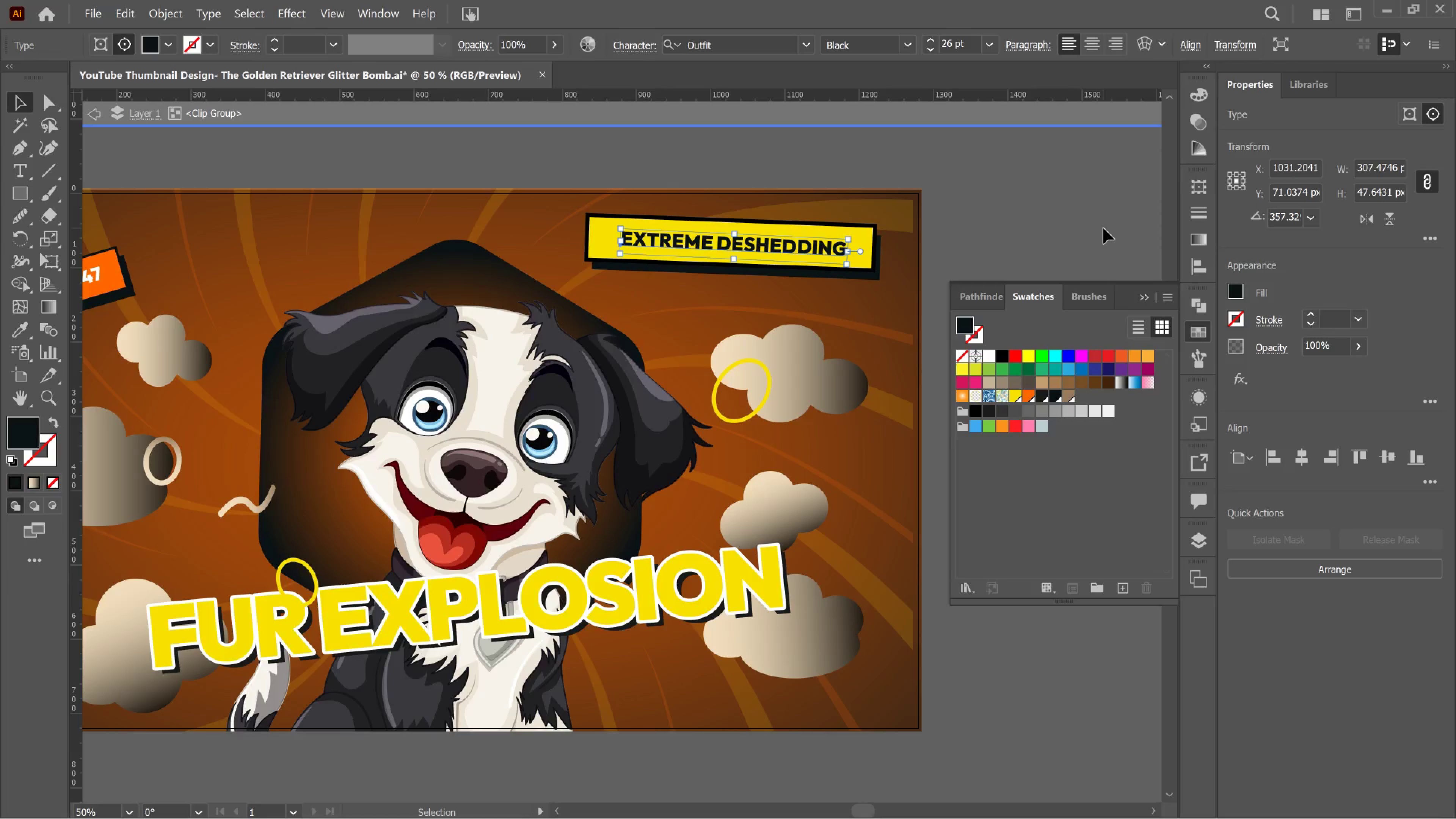 
left_click([1103, 228])
 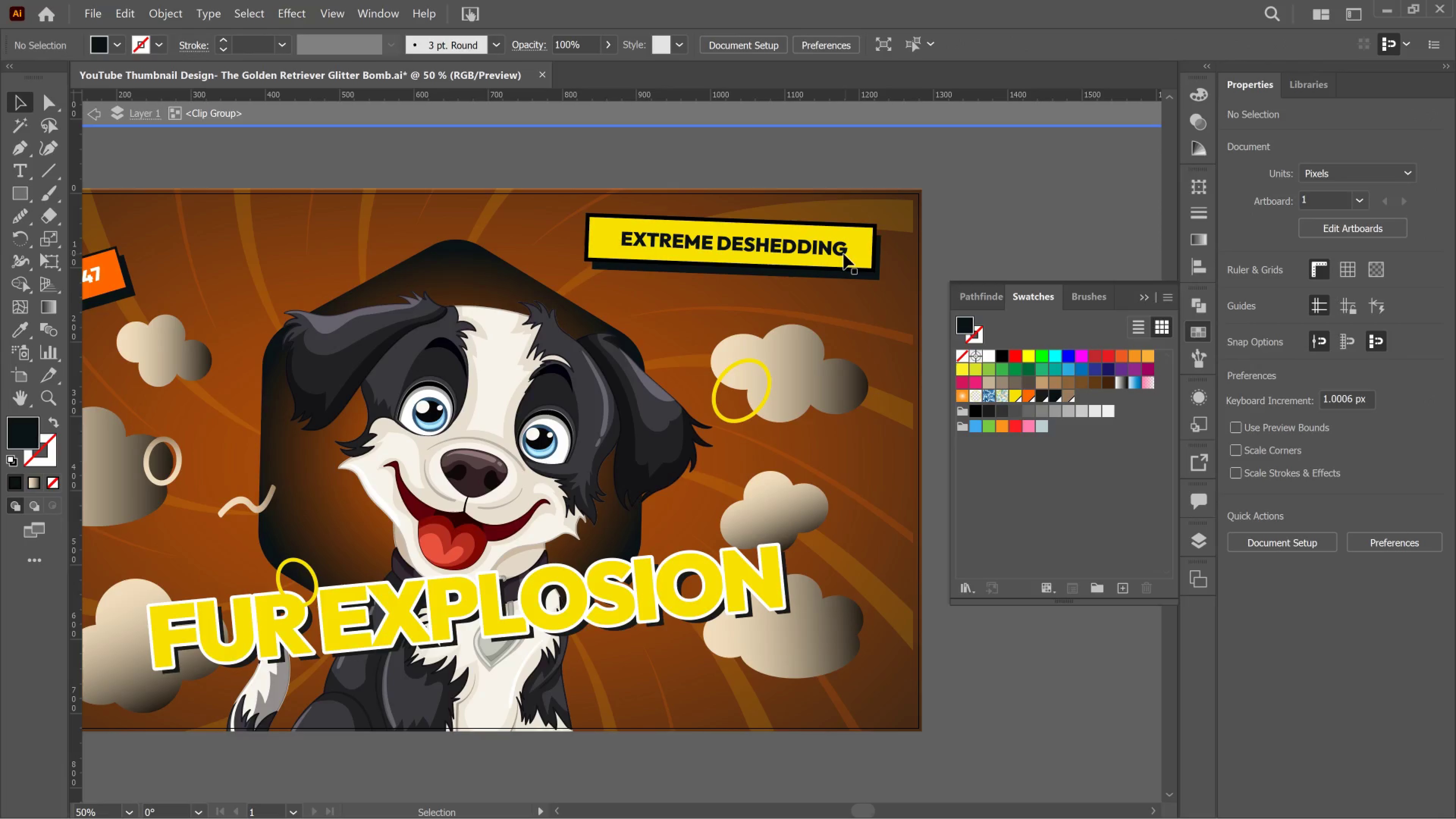 
key(ArrowUp)
 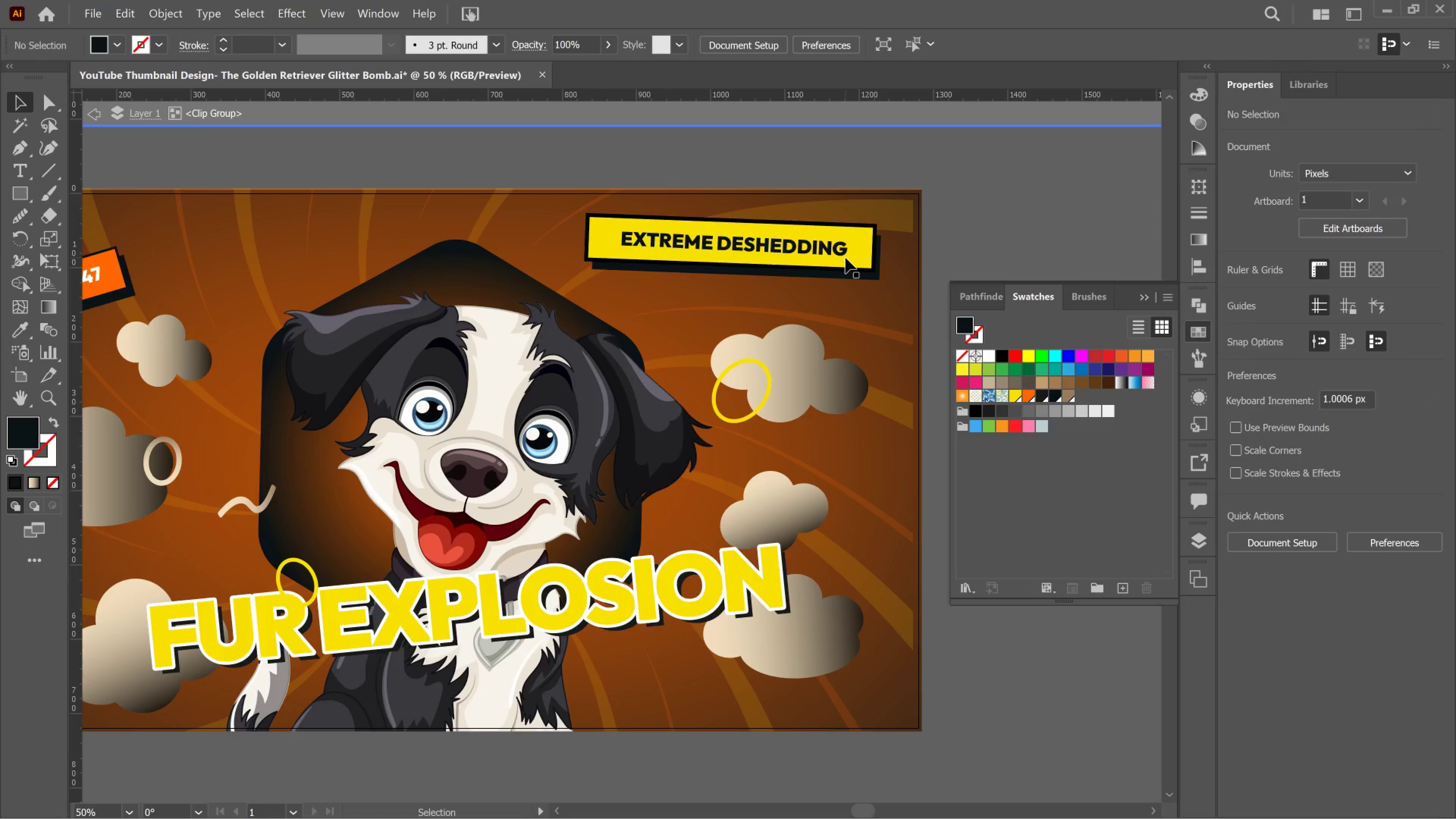 
left_click([841, 248])
 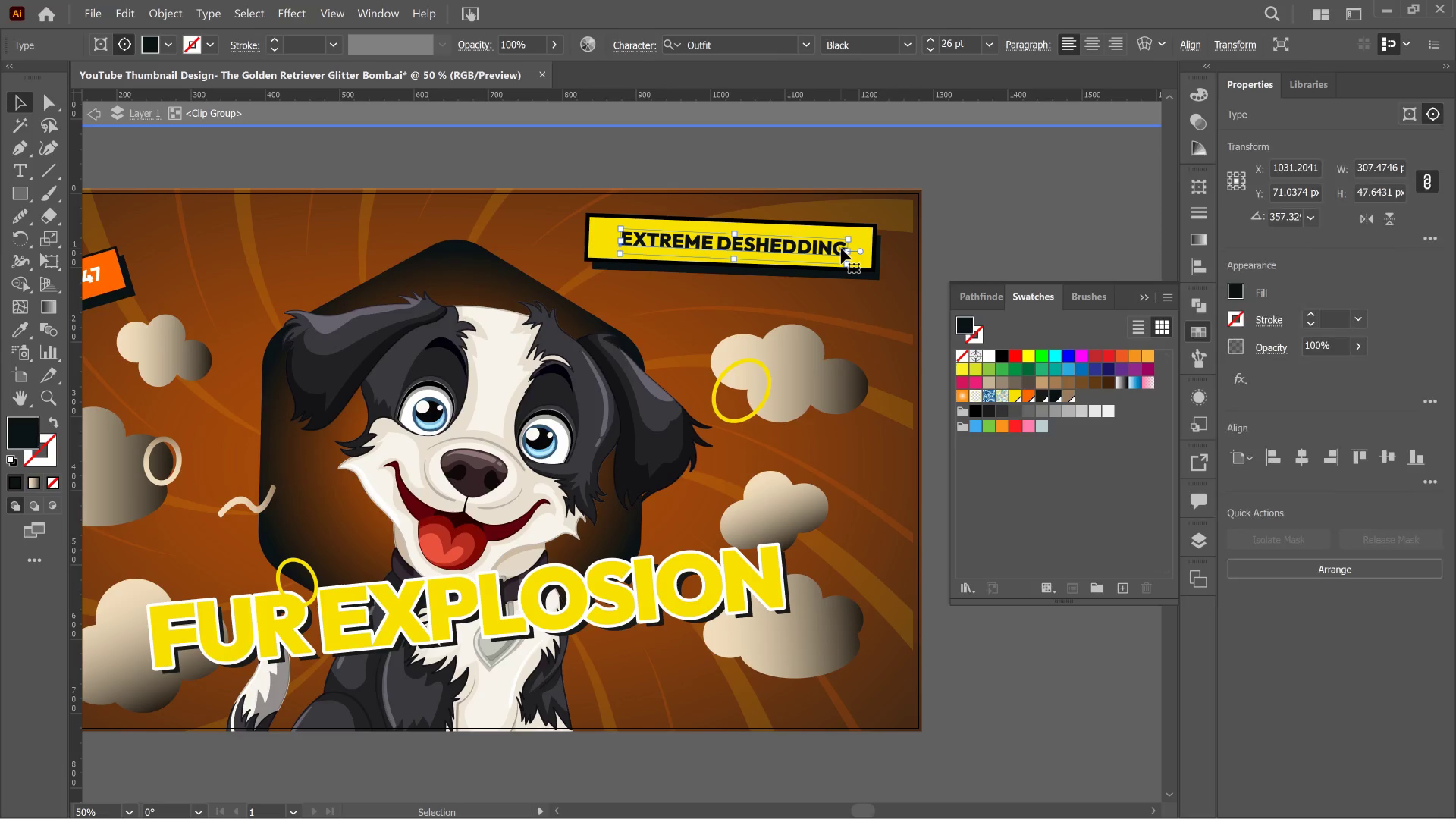 
key(ArrowUp)
 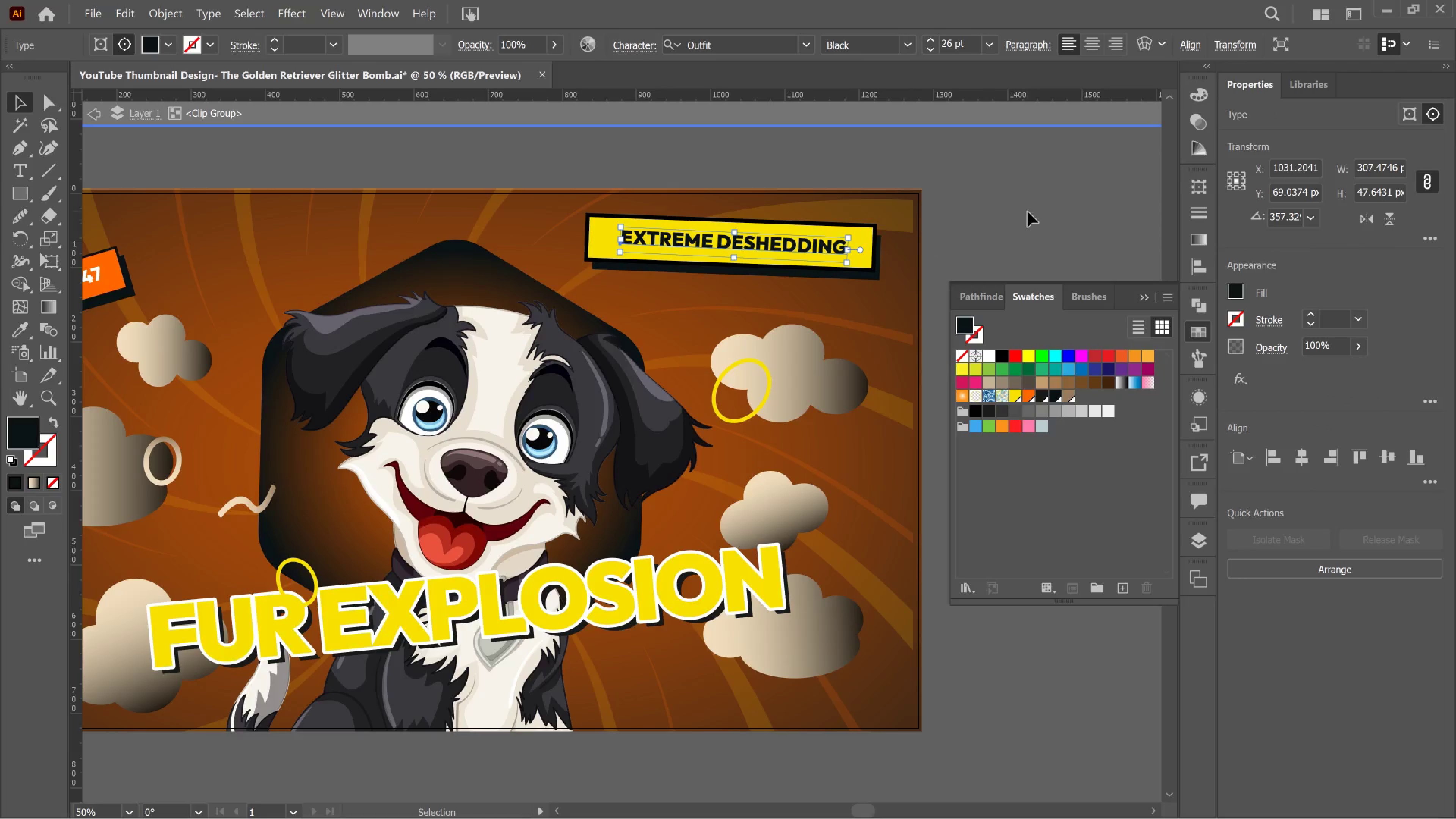 
left_click([1028, 212])
 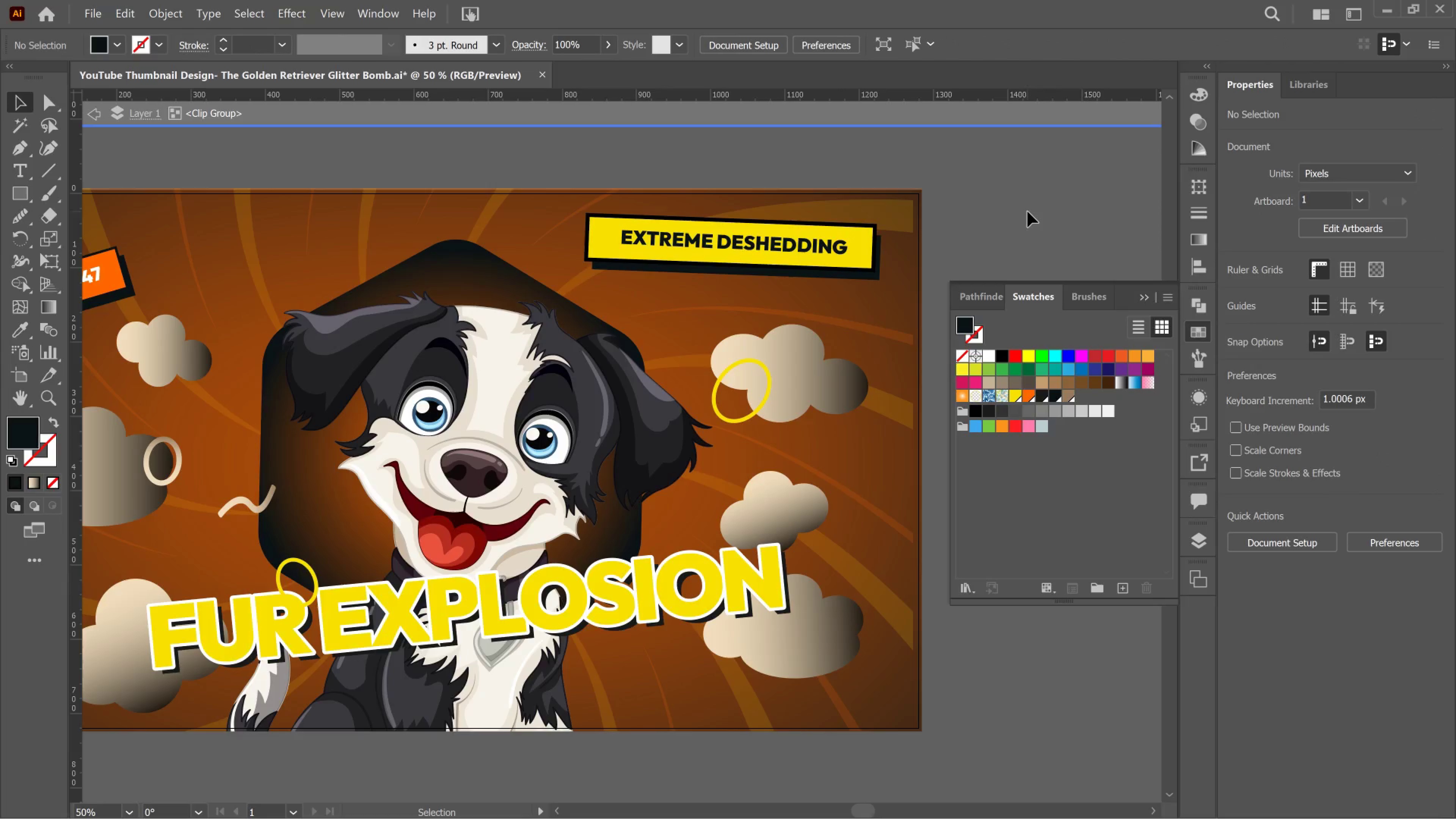 
hold_key(key=AltLeft, duration=1.93)
scroll: coordinate [743, 314], scroll_direction: down, amount: 2.0
 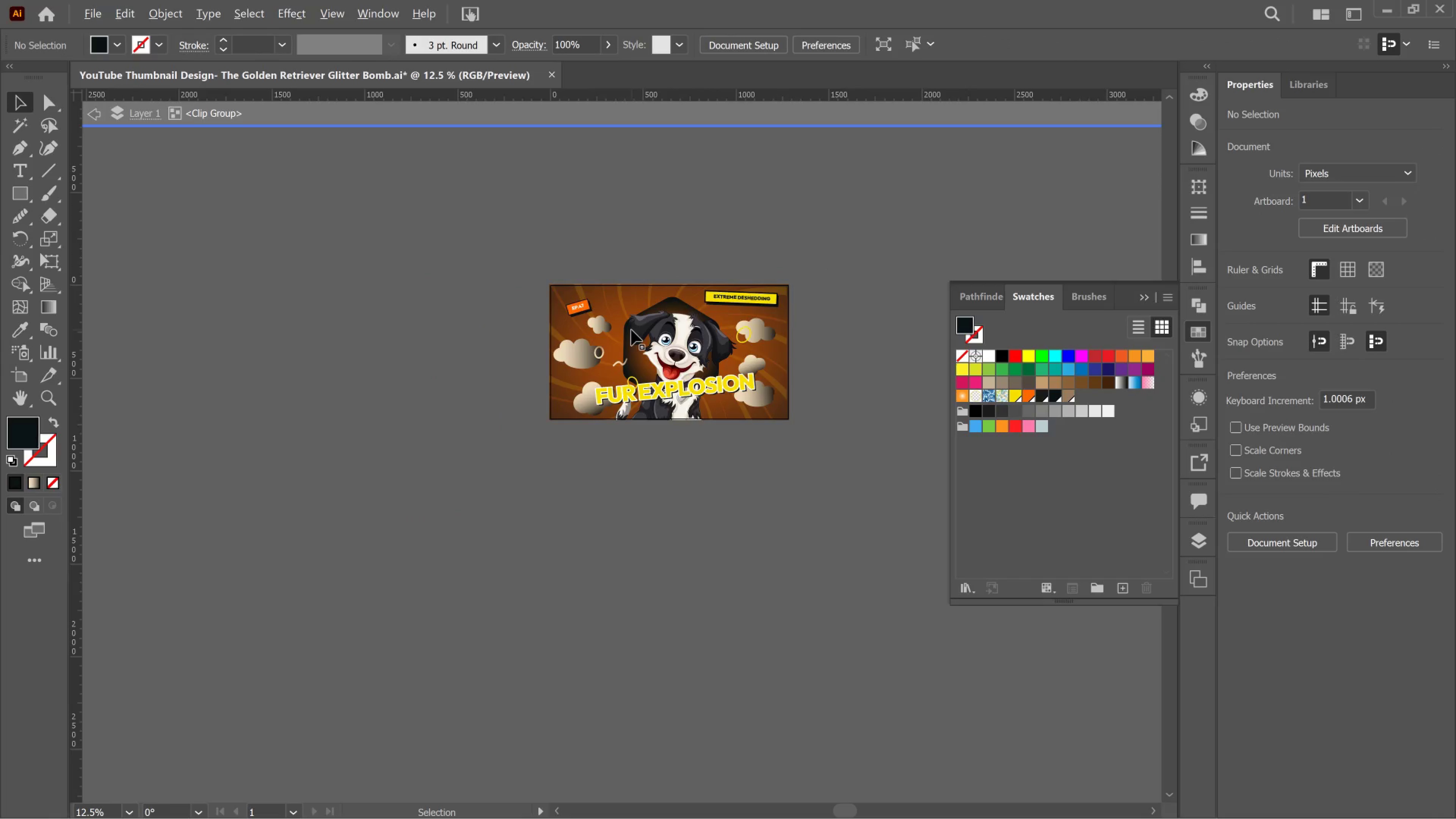 
scroll: coordinate [631, 330], scroll_direction: up, amount: 2.0
 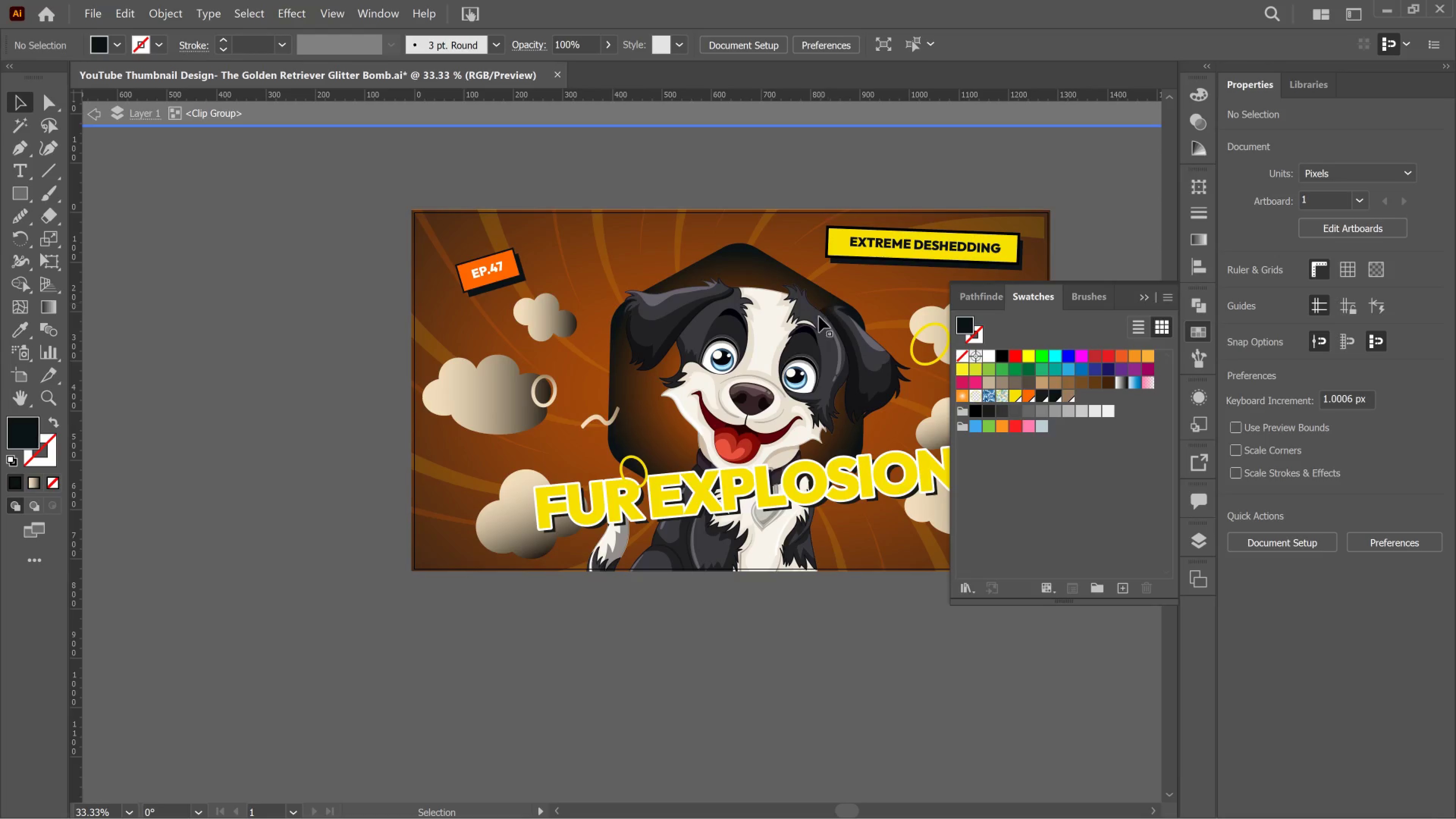 
hold_key(key=AltLeft, duration=0.35)
scroll: coordinate [819, 328], scroll_direction: down, amount: 2.0
 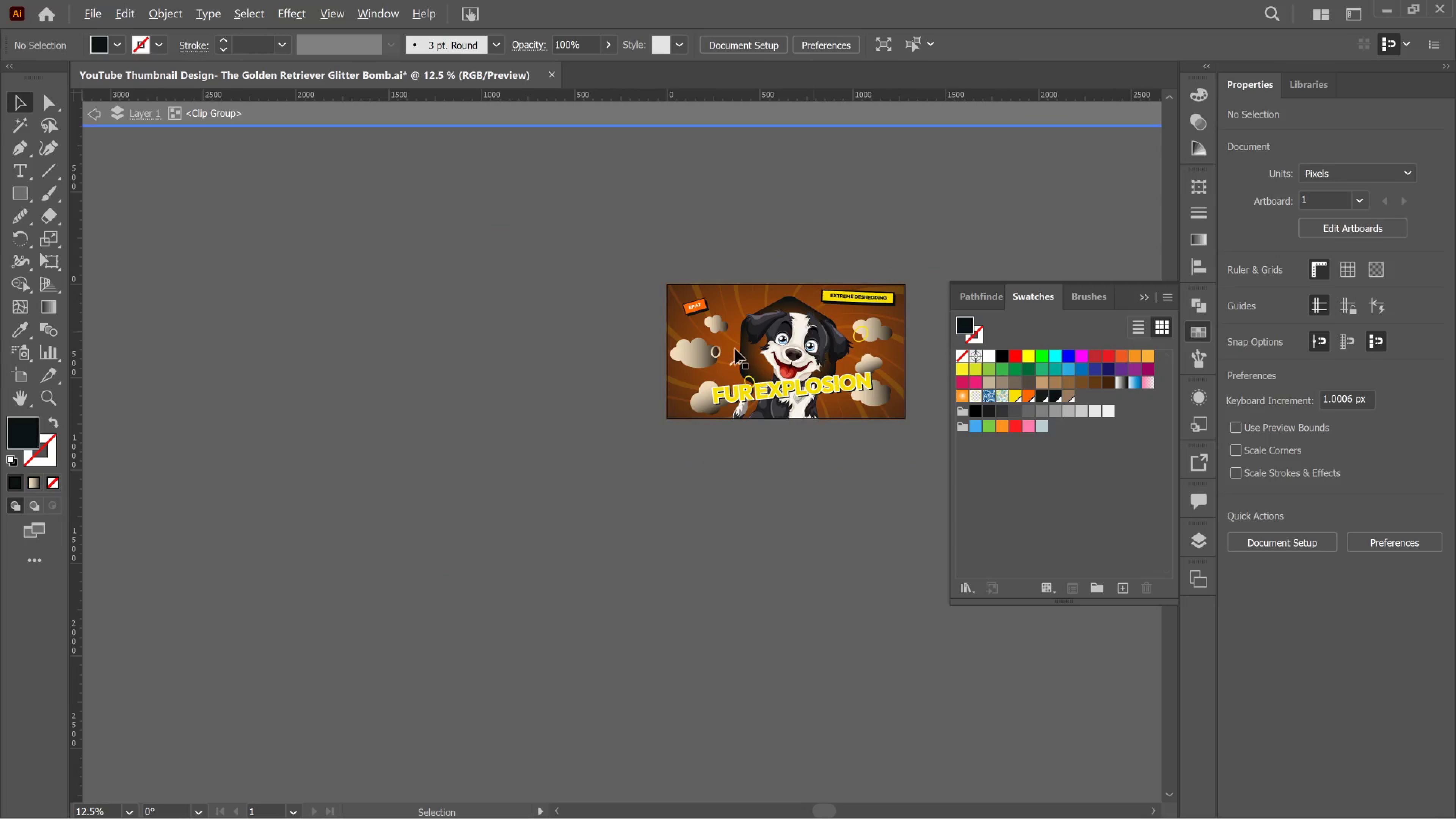 
hold_key(key=ControlLeft, duration=0.46)
 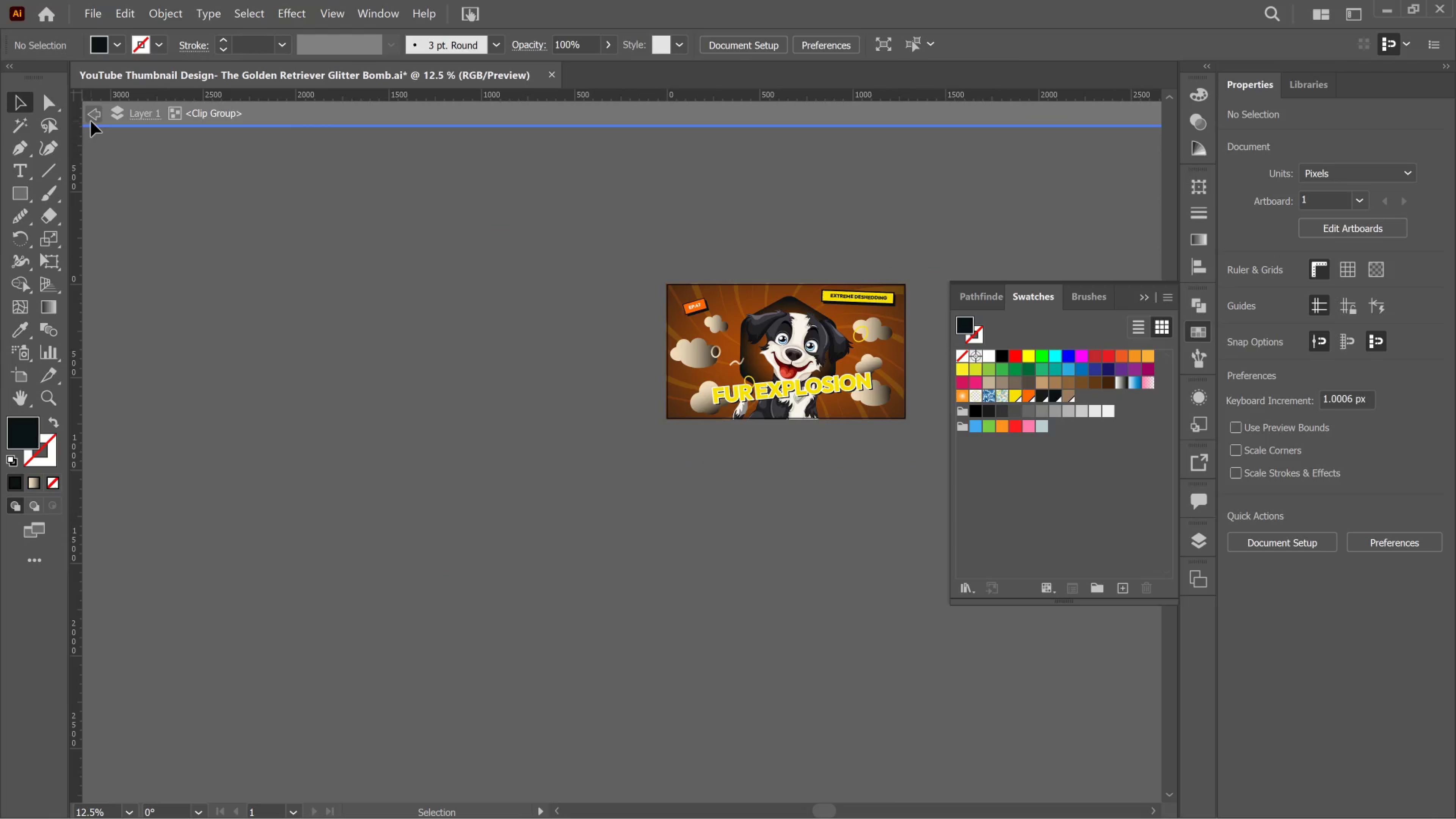 
left_click([91, 121])
 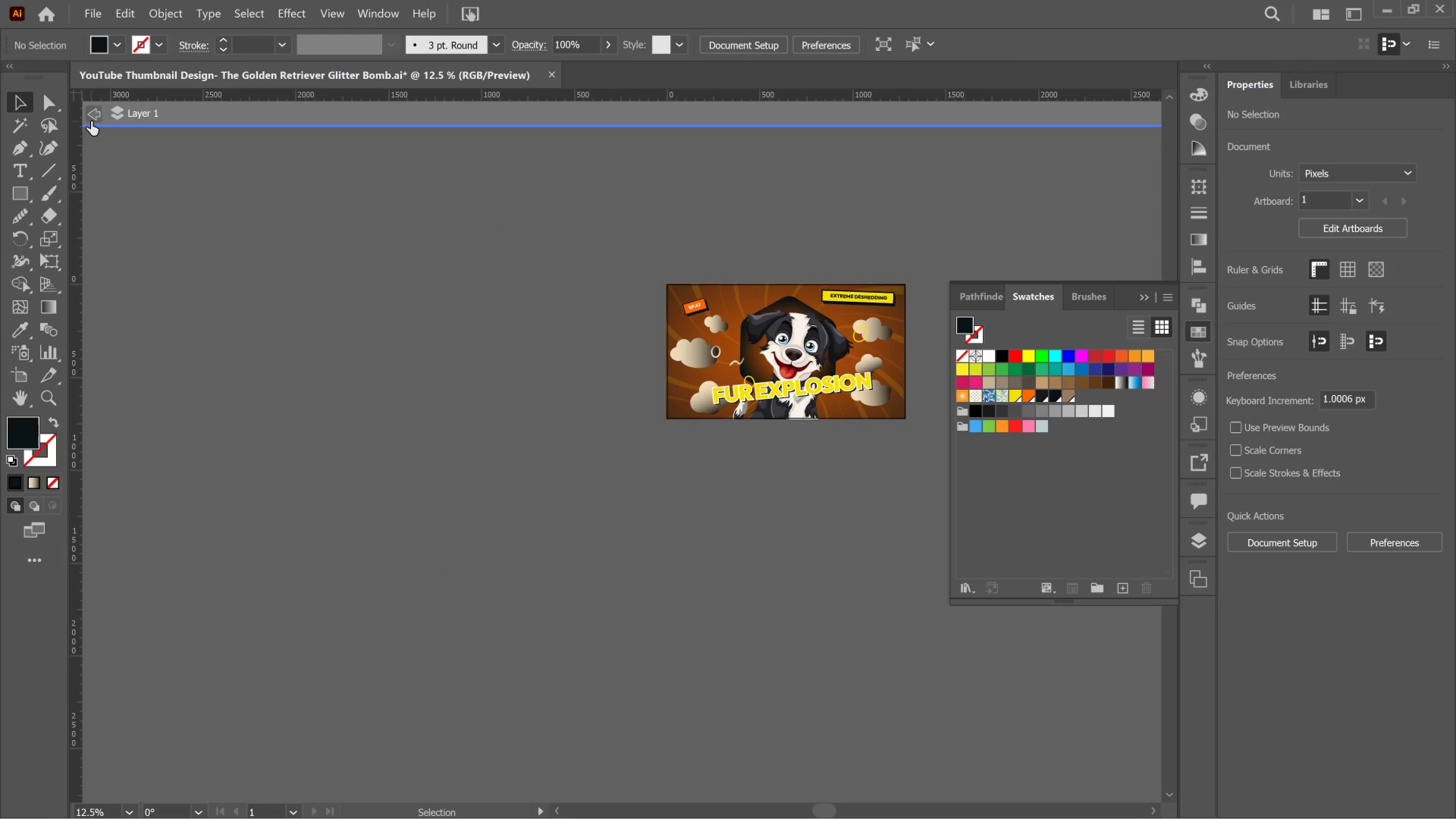 
left_click([91, 121])
 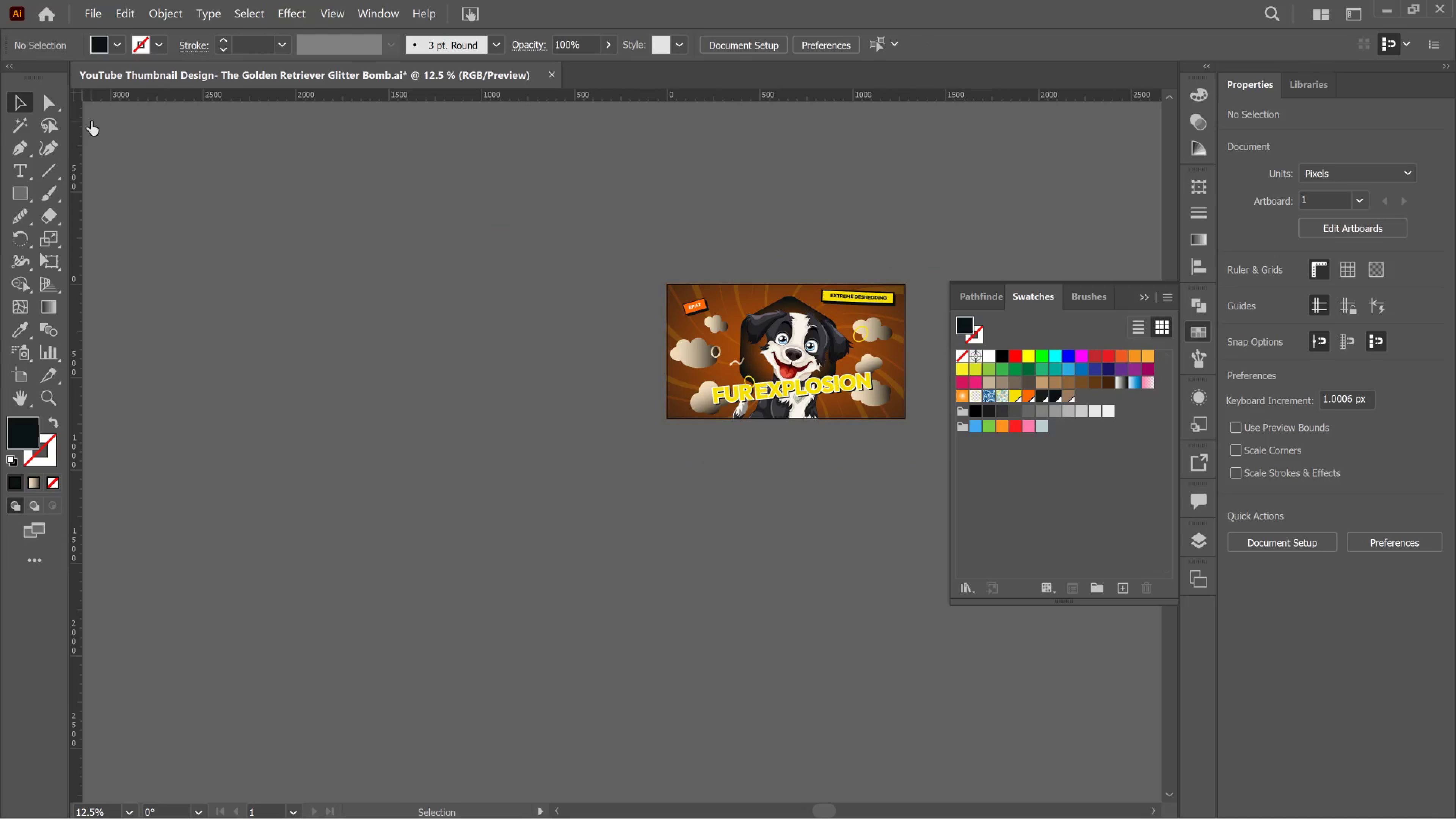 
key(Control+S)
 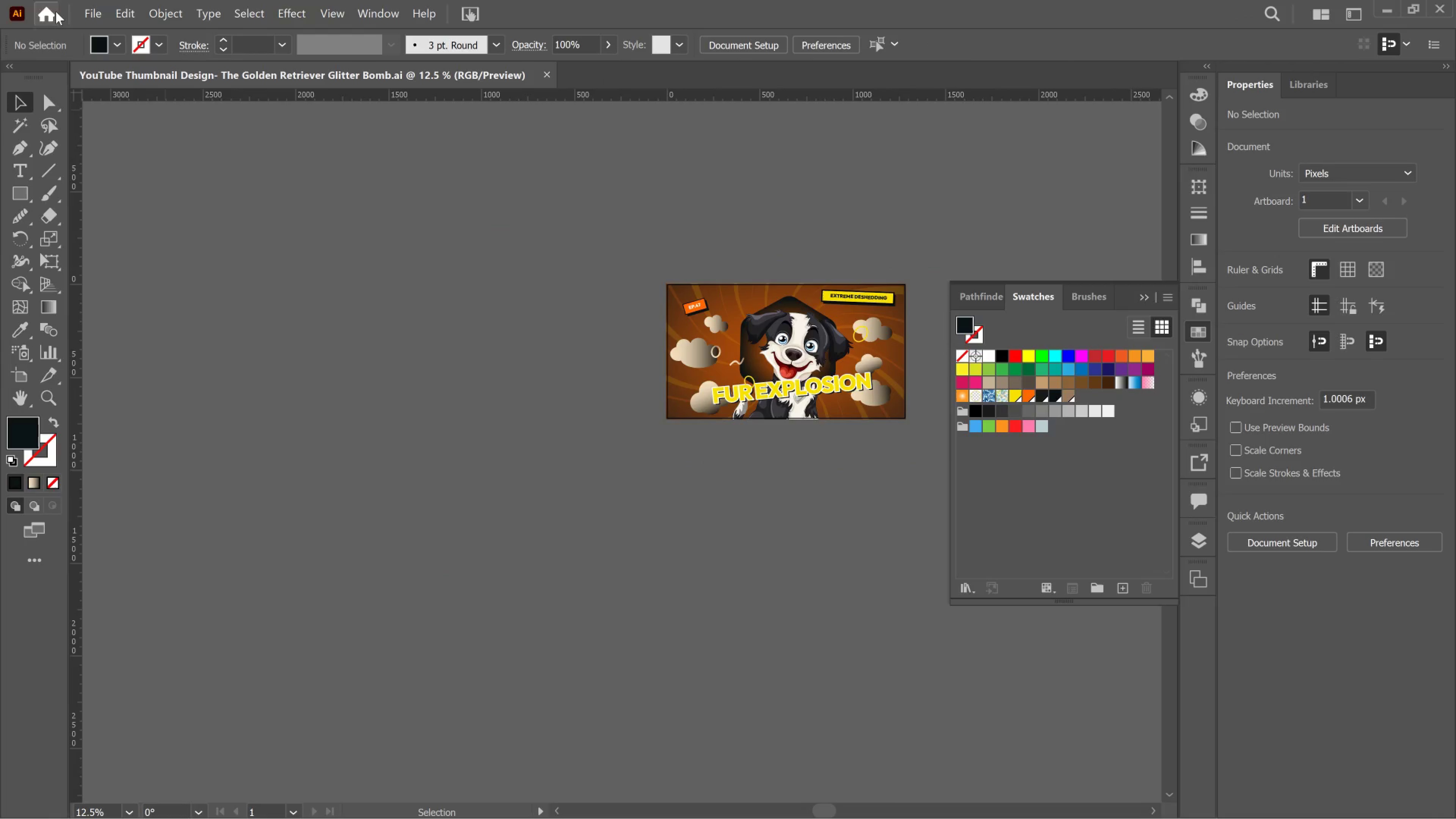 
left_click([83, 16])
 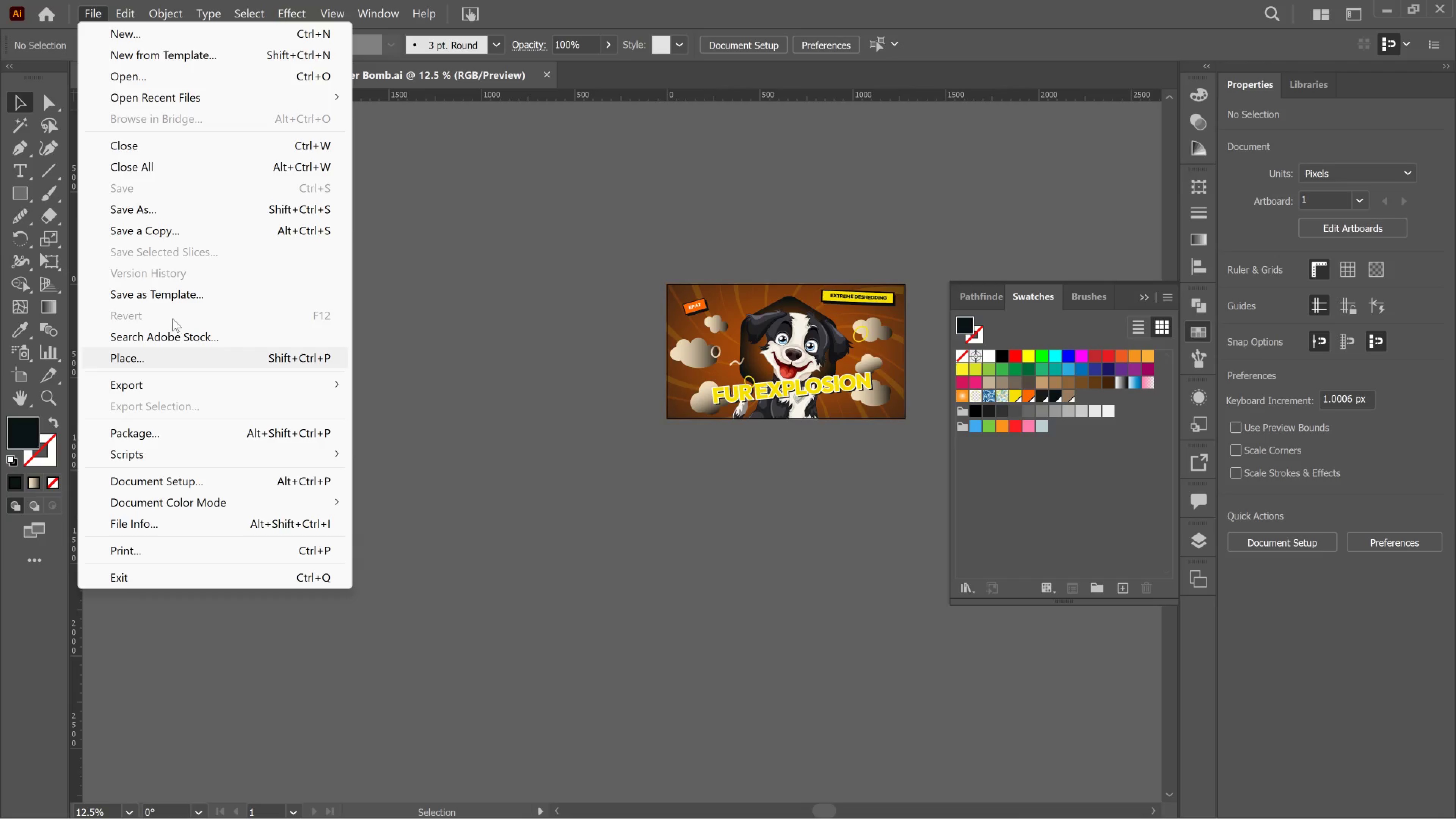 
left_click([163, 207])
 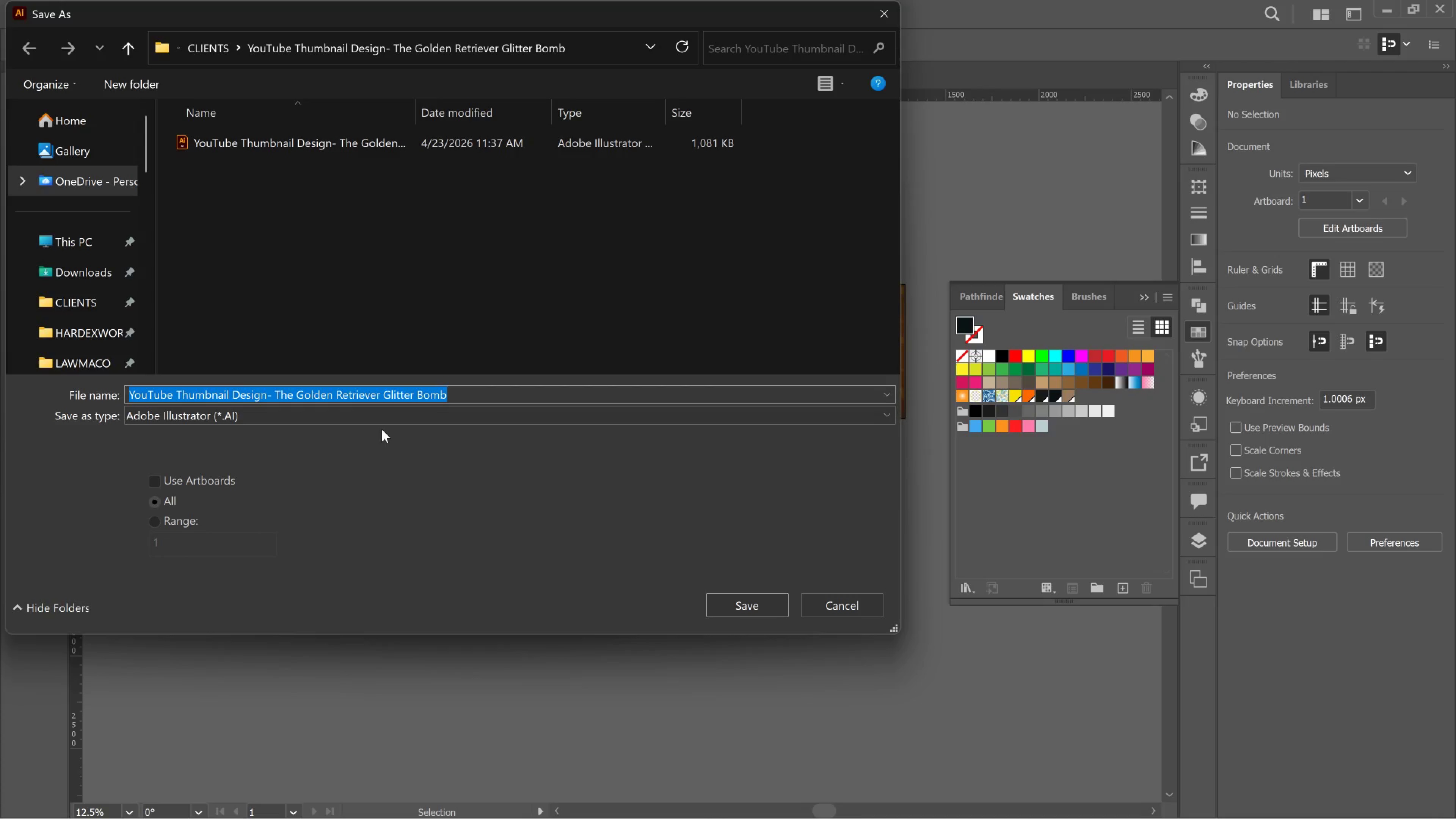 
left_click([391, 424])
 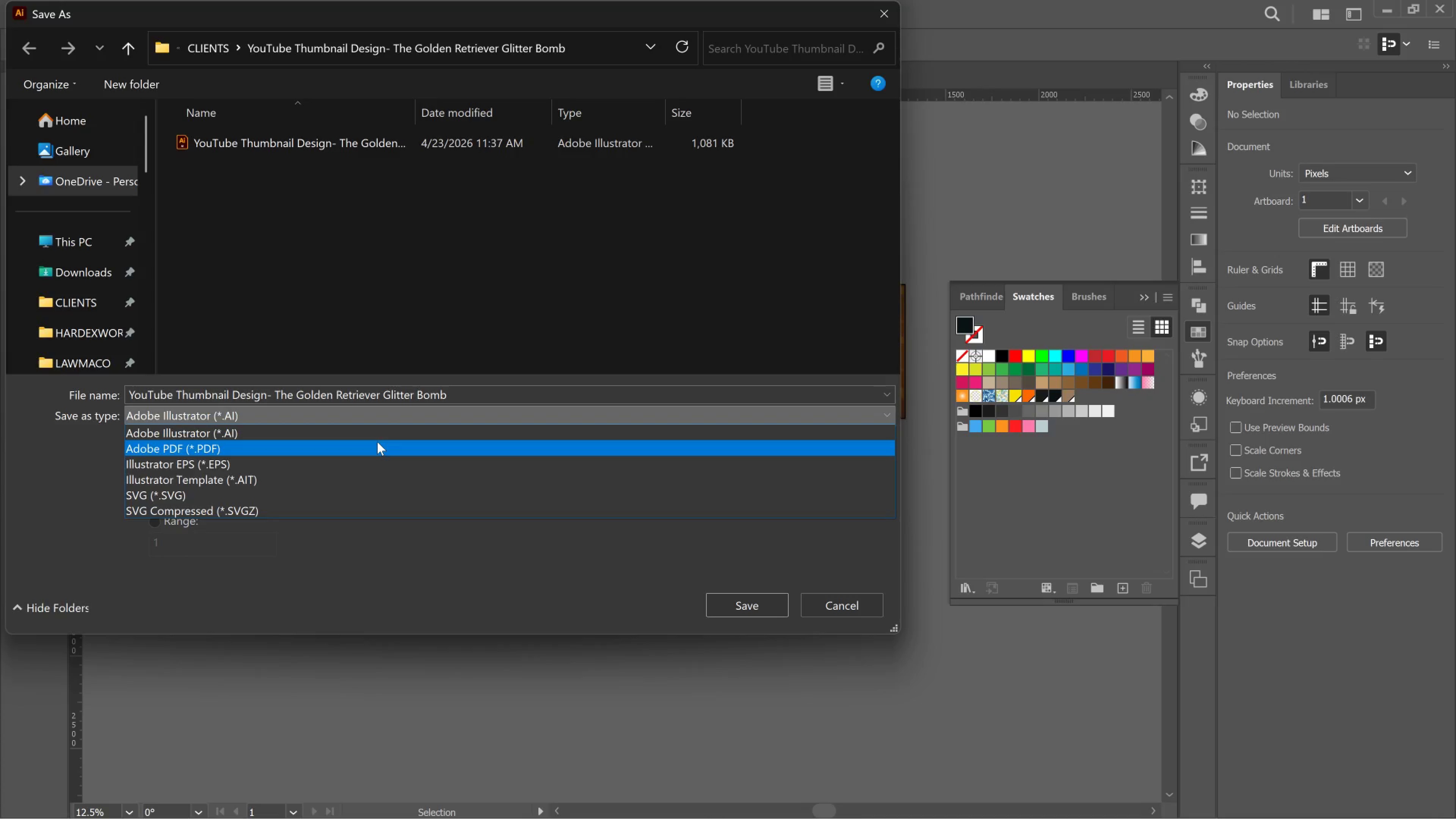 
left_click_drag(start_coordinate=[377, 442], to_coordinate=[377, 444])
 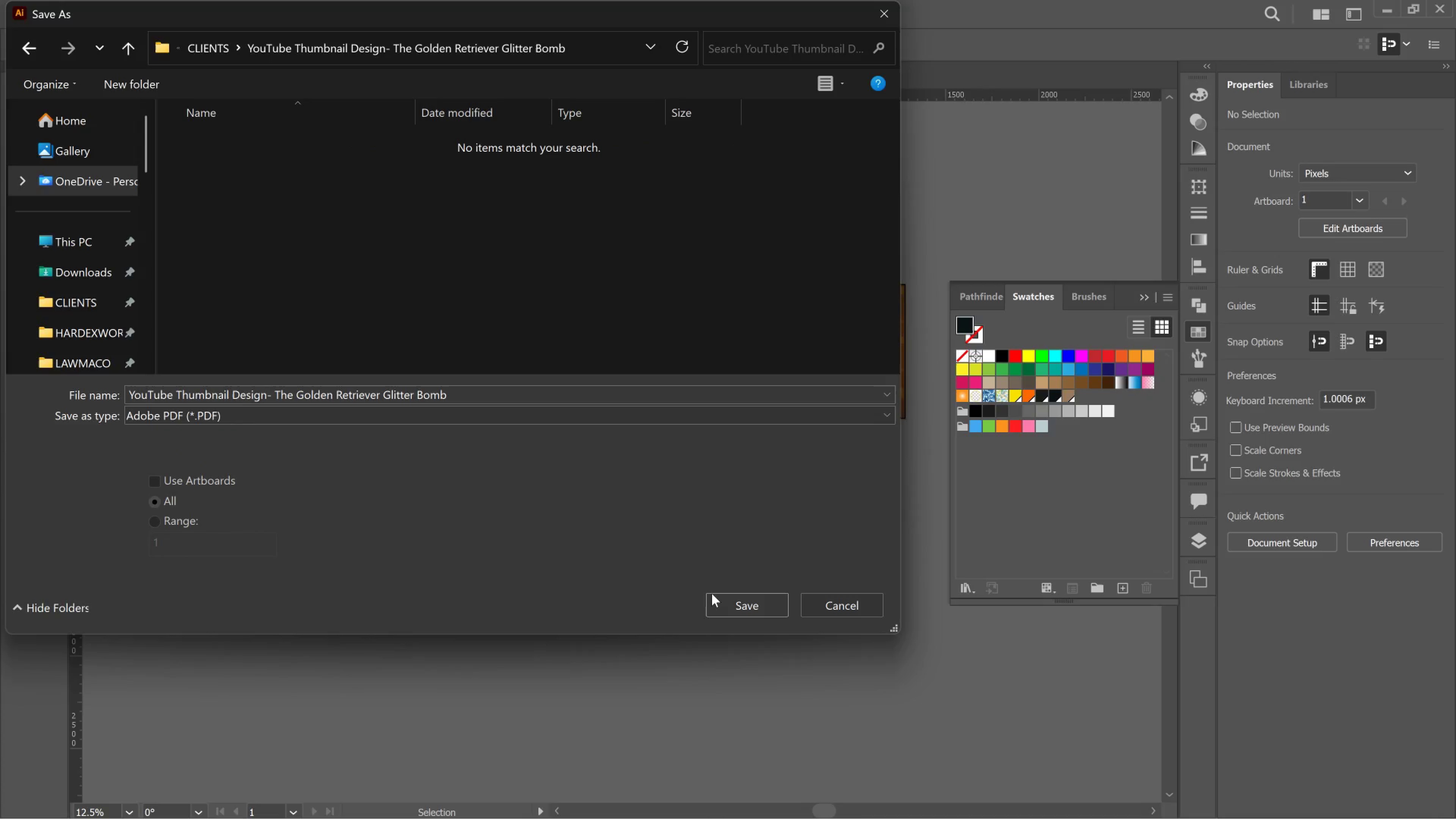 
left_click([725, 595])
 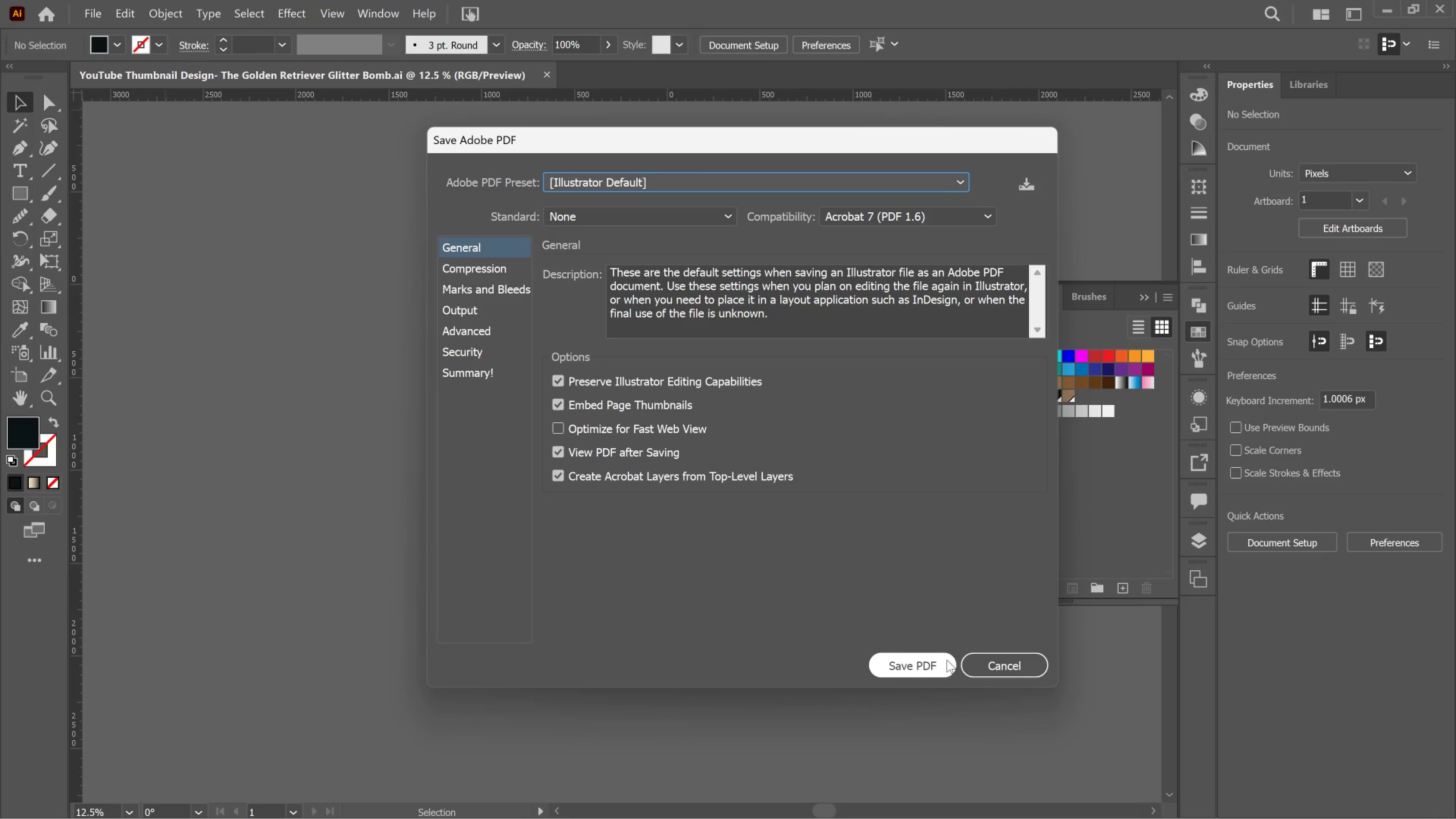 
double_click([945, 660])
 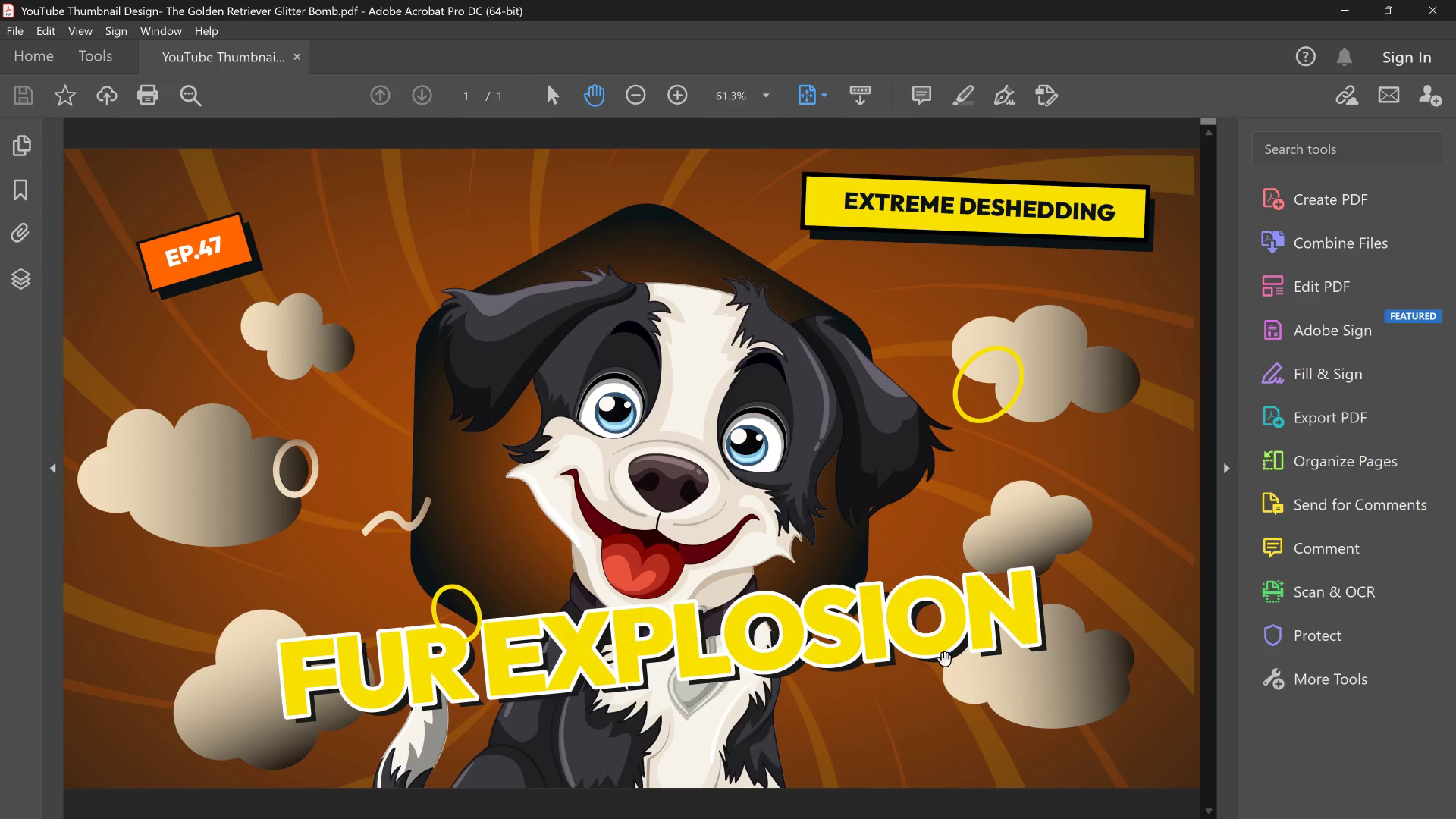 
scroll: coordinate [1033, 531], scroll_direction: down, amount: 6.0
 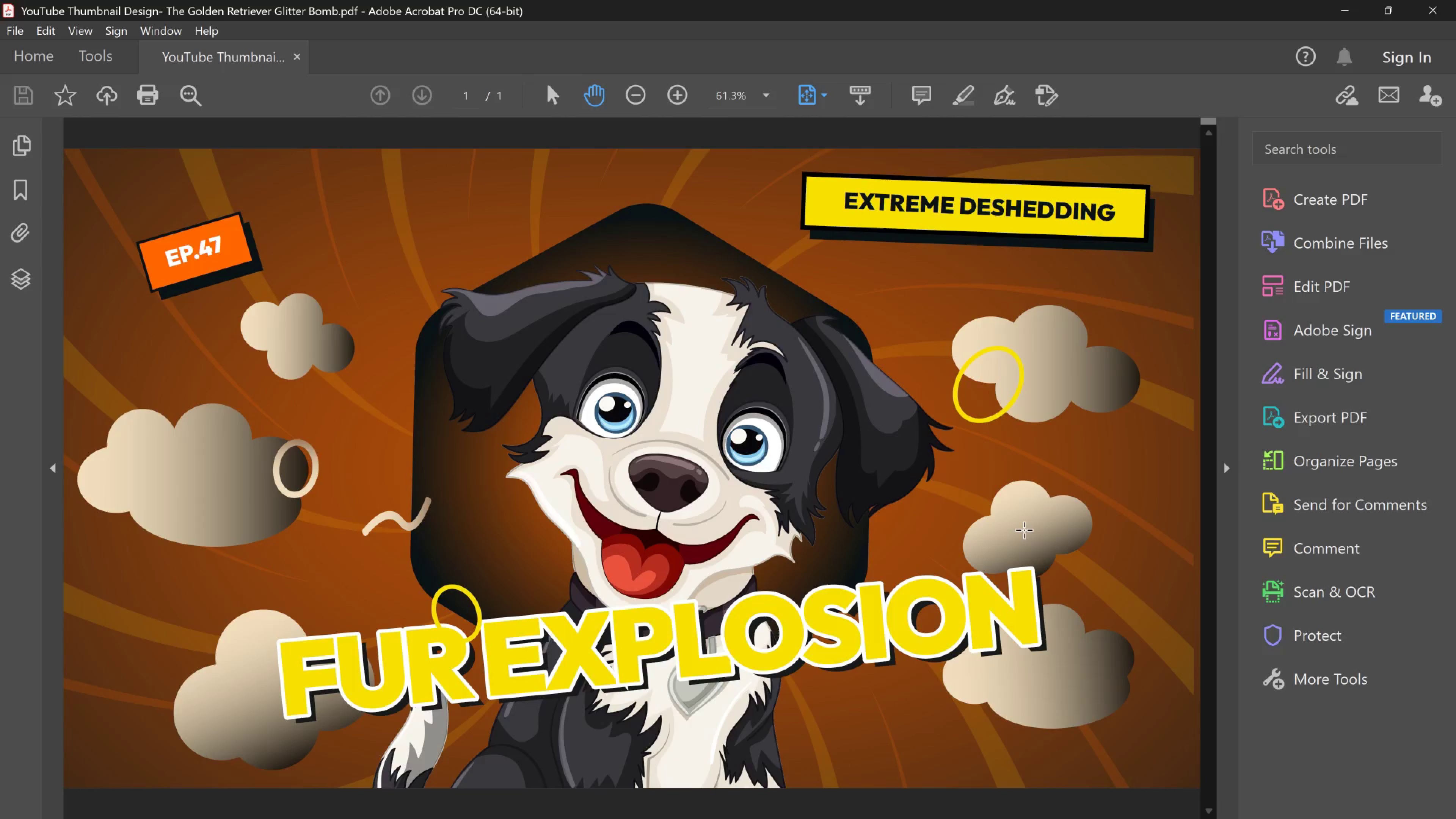 
key(Alt+Tab)
 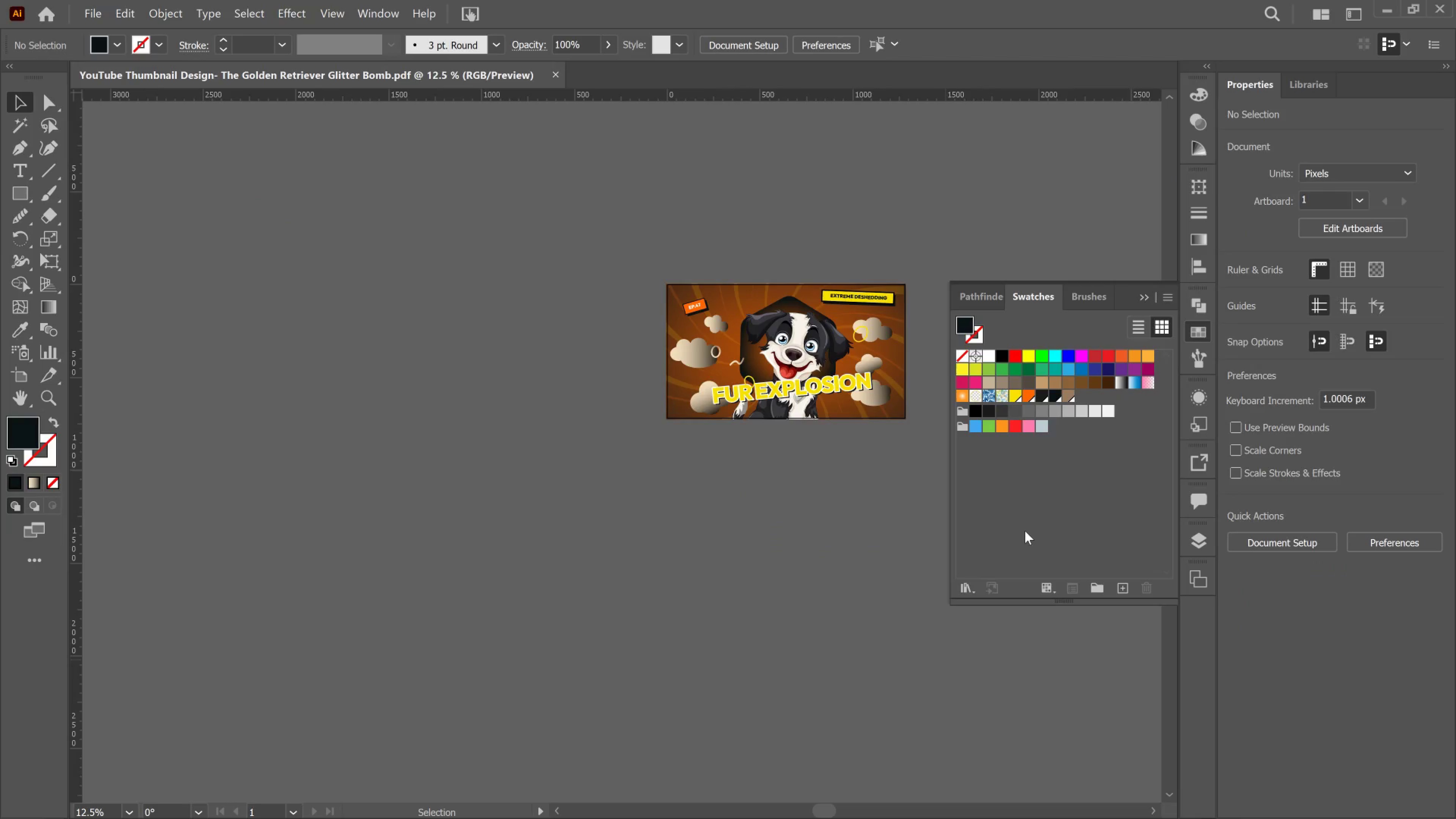 
key(Alt+Tab)
 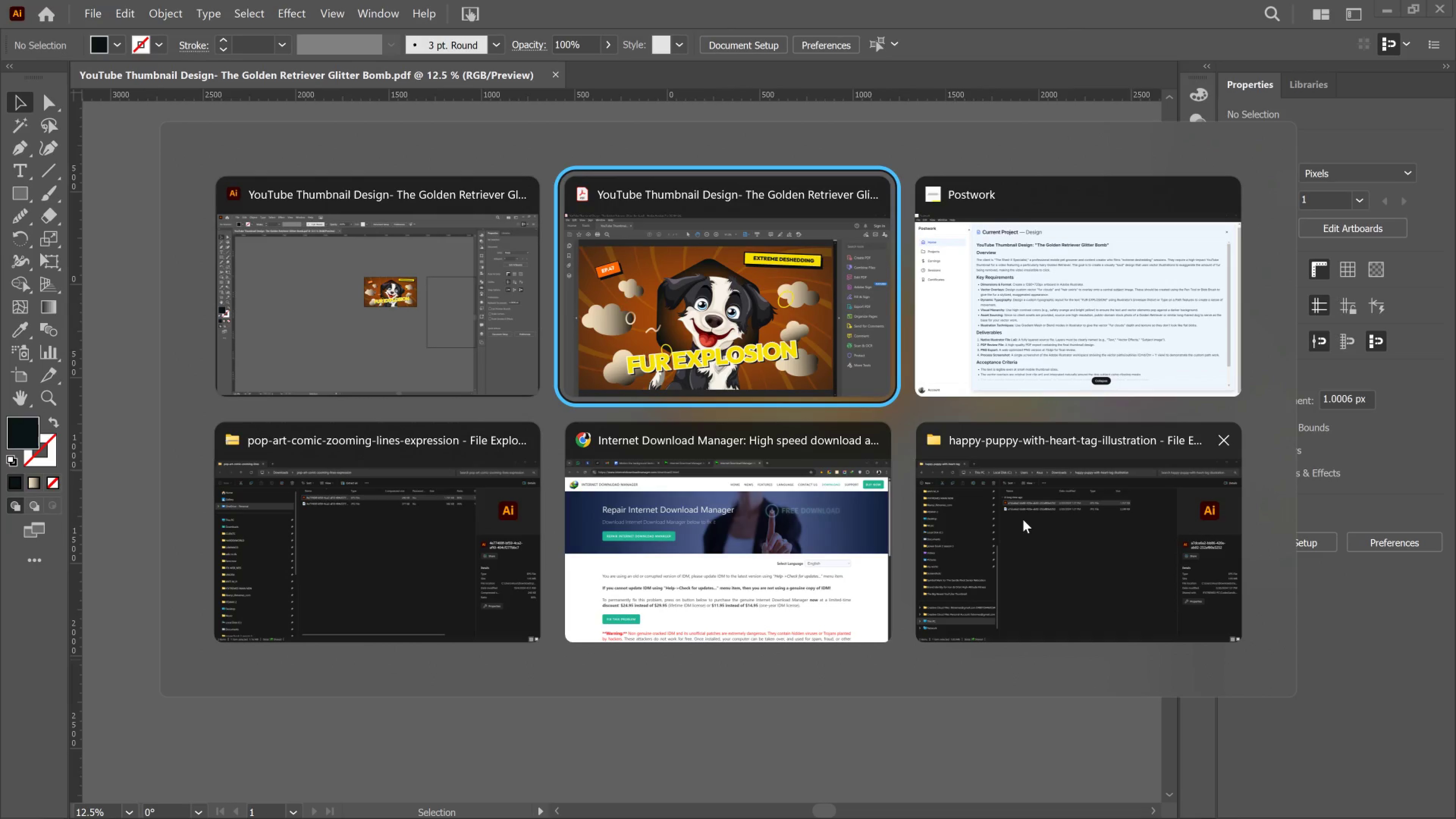 
key(Alt+Tab)
 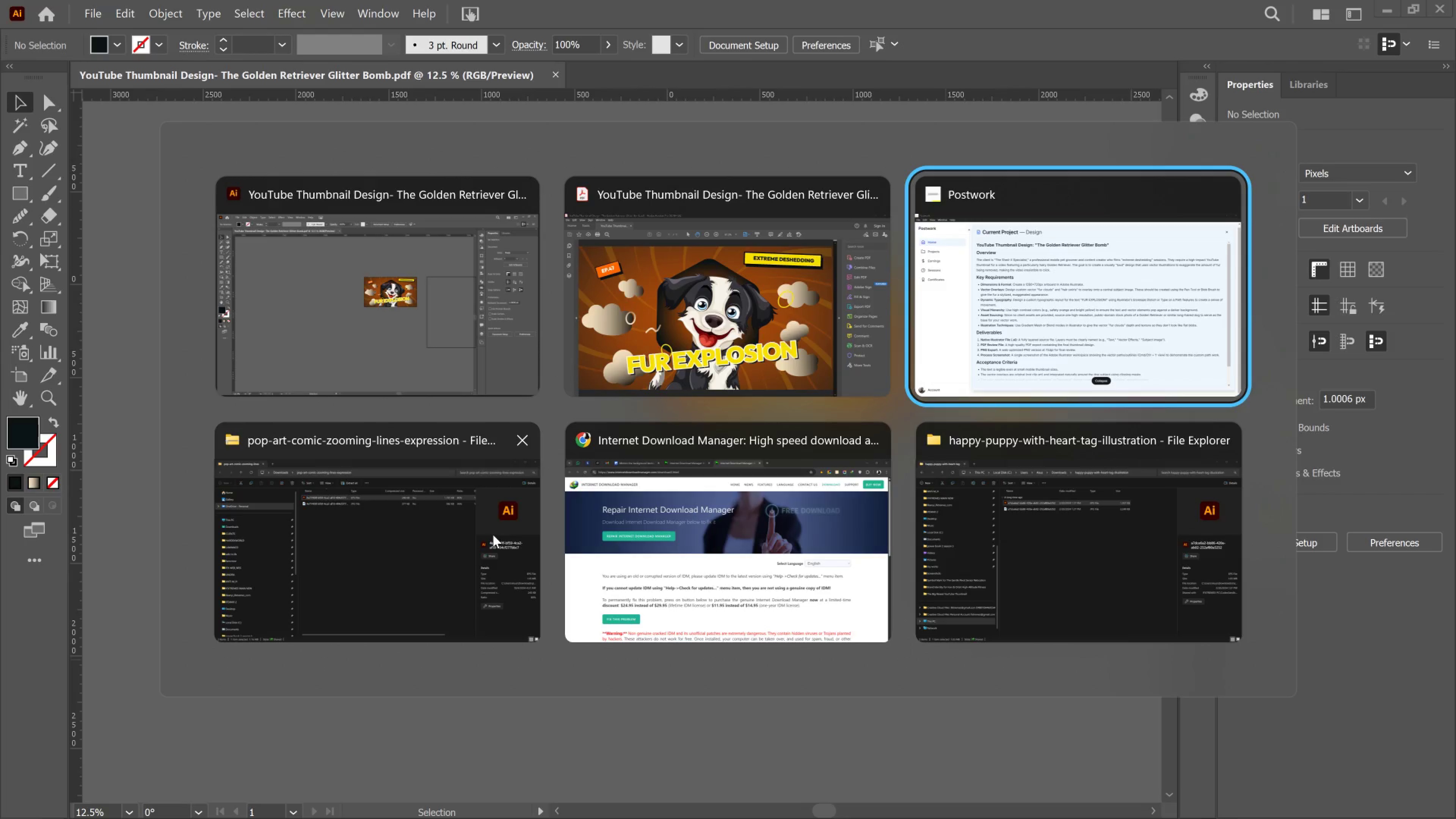 
left_click([986, 372])